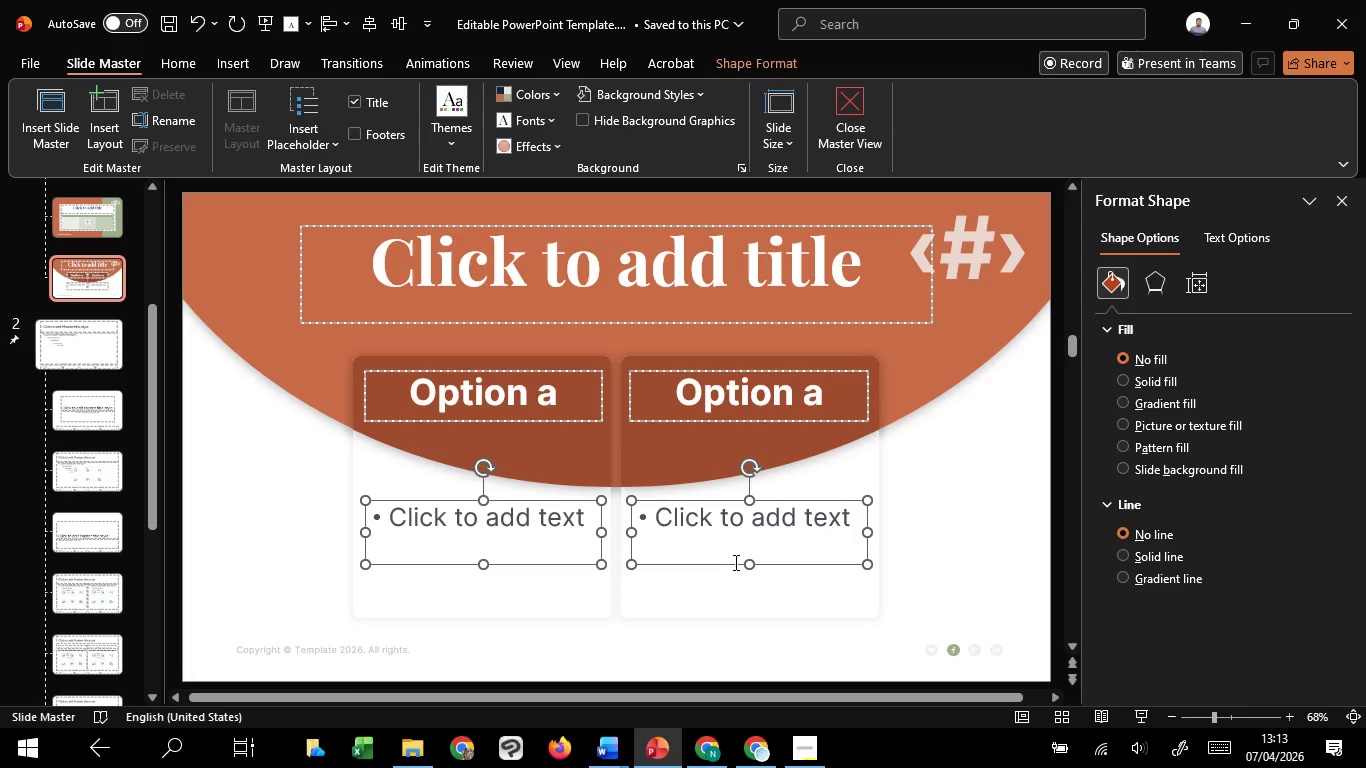 
key(ArrowUp)
 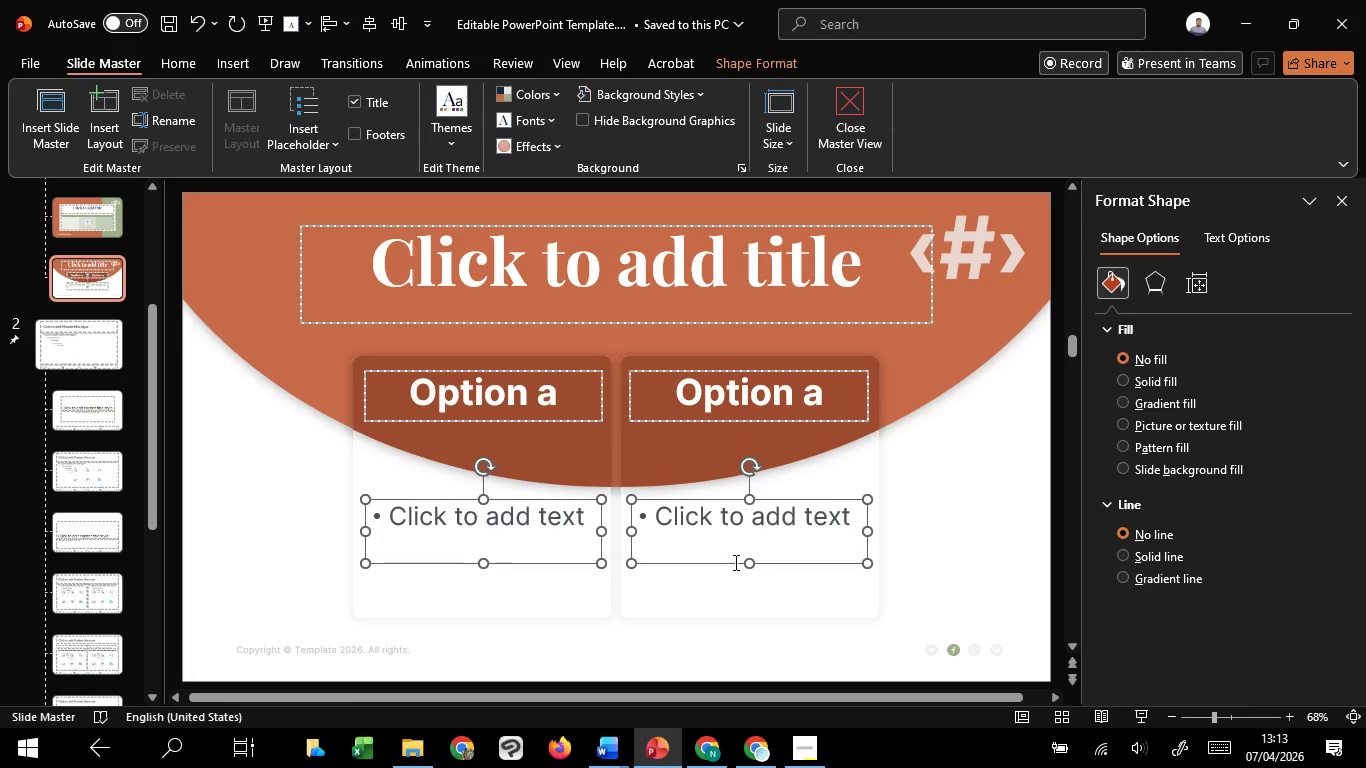 
key(ArrowUp)
 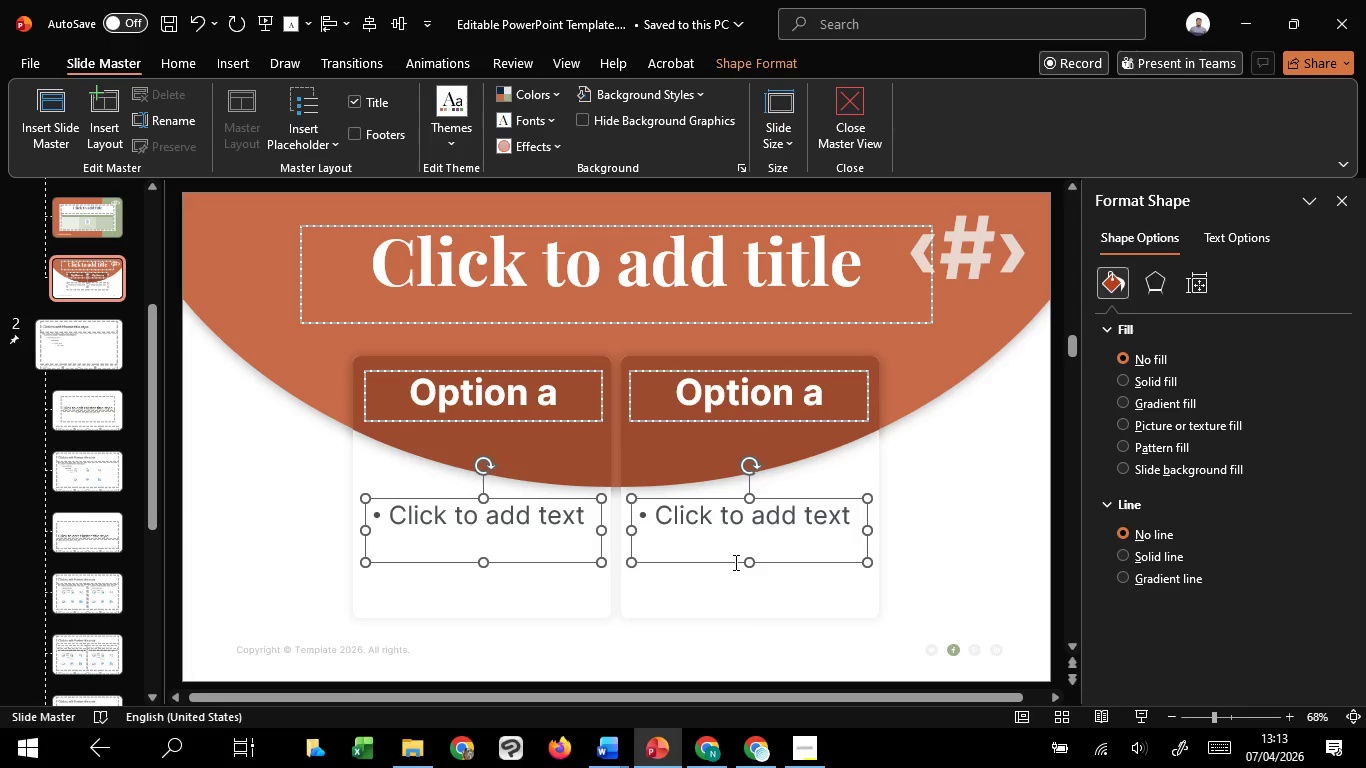 
key(ArrowUp)
 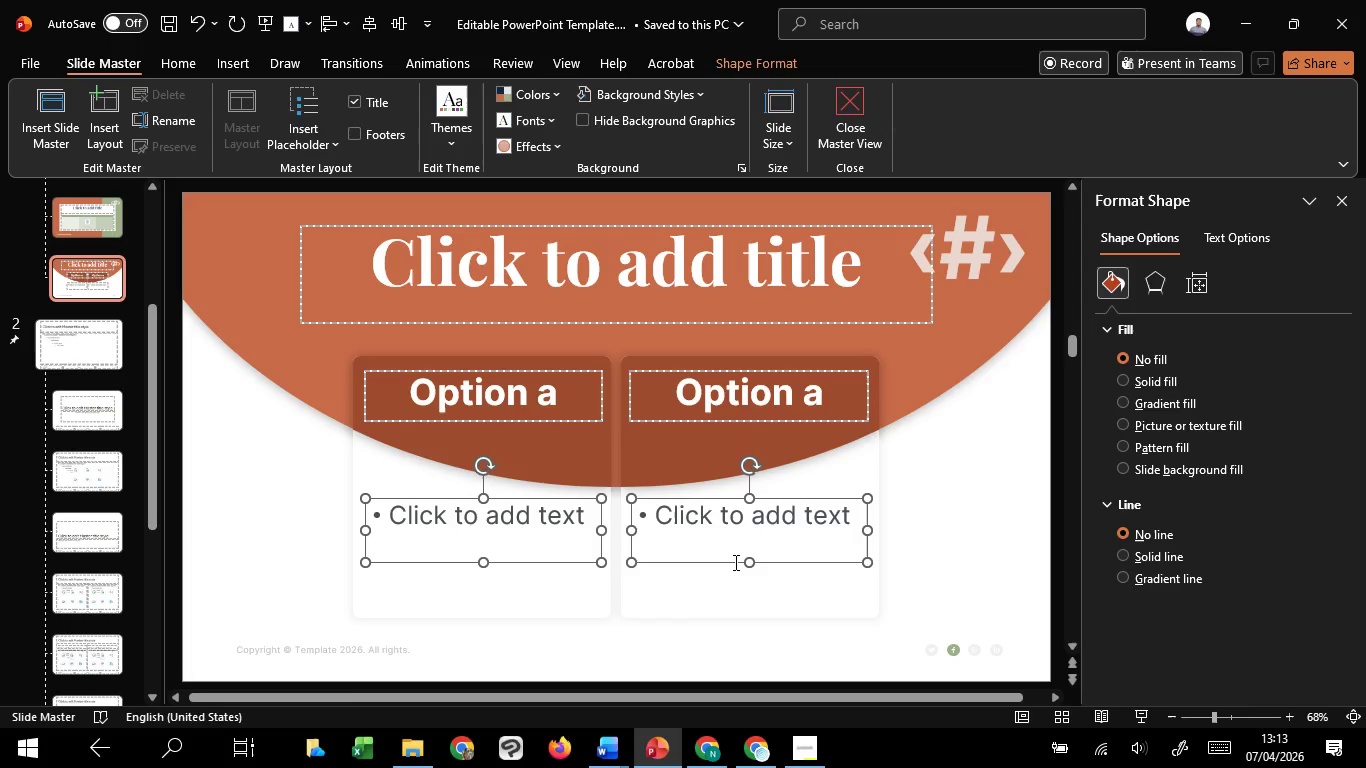 
wait(11.91)
 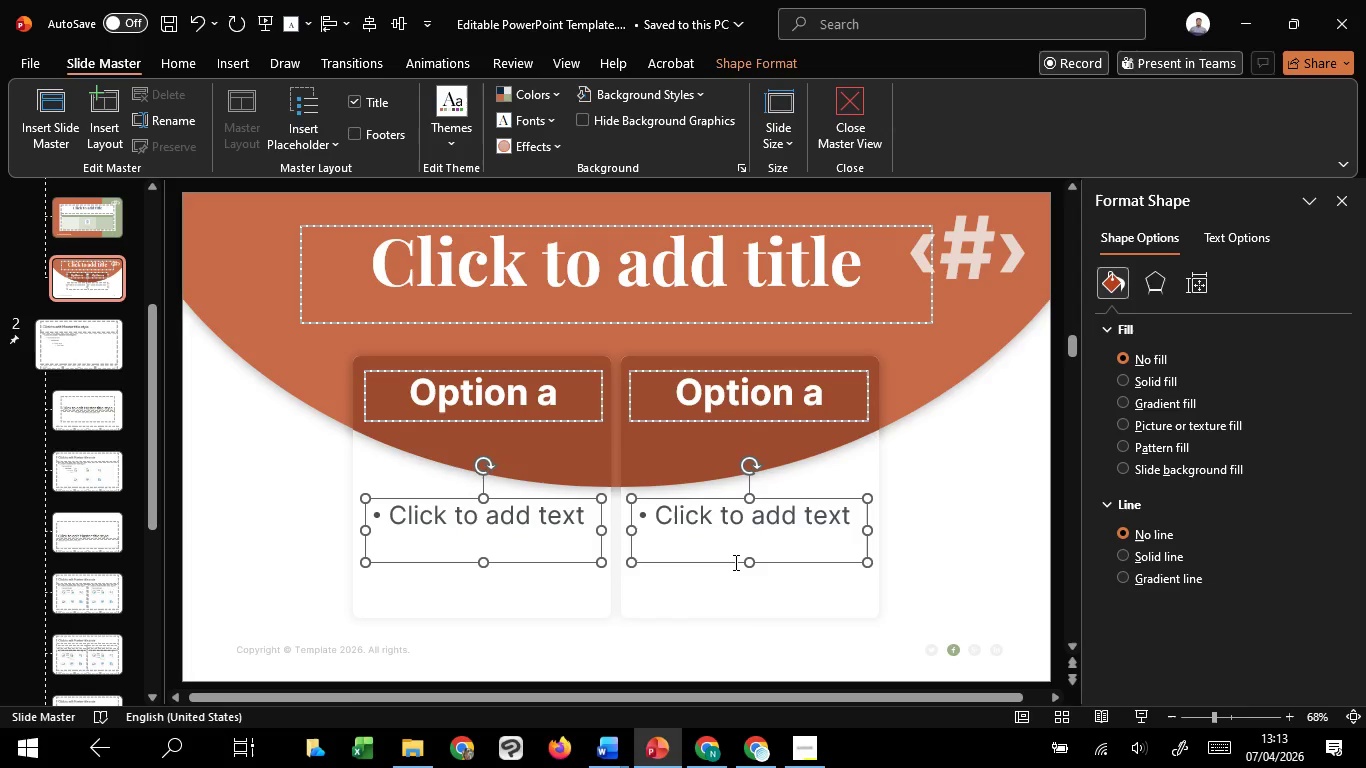 
left_click([963, 549])
 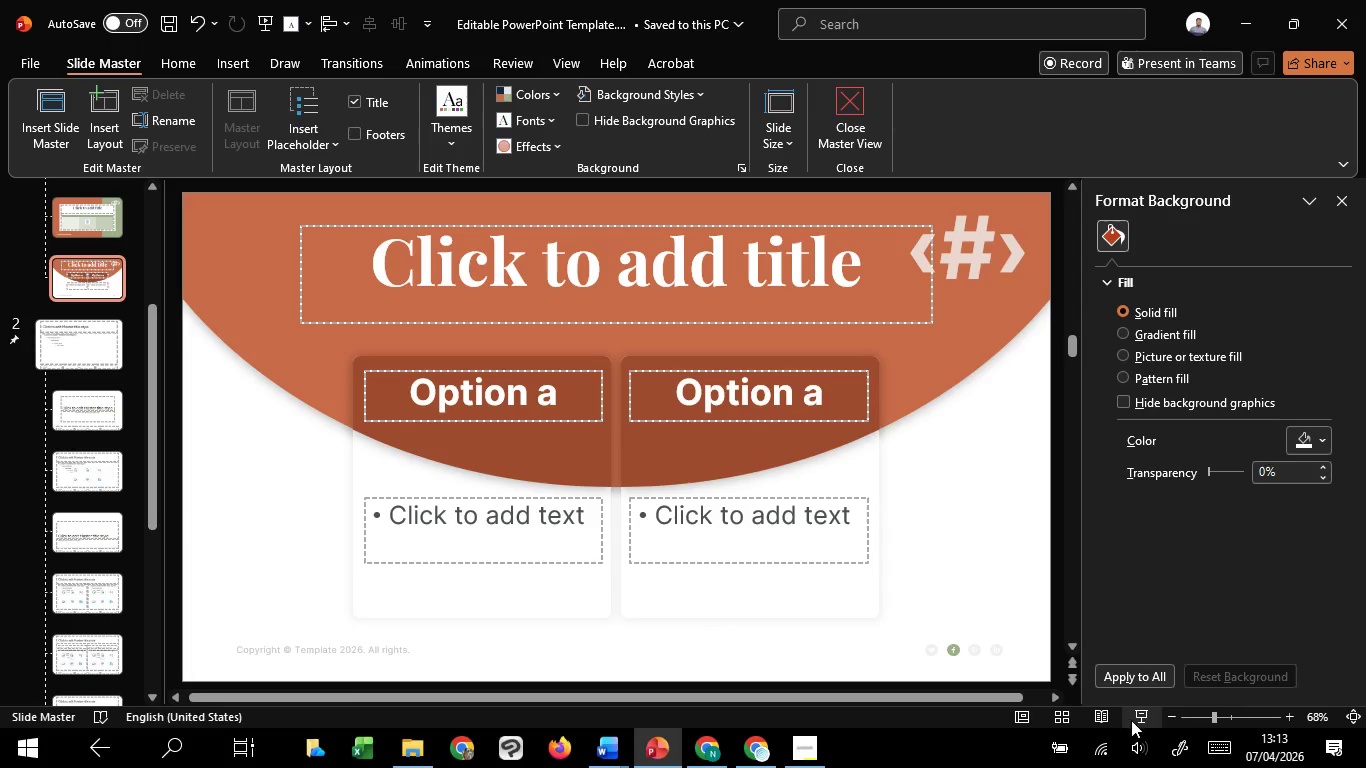 
left_click([1138, 722])
 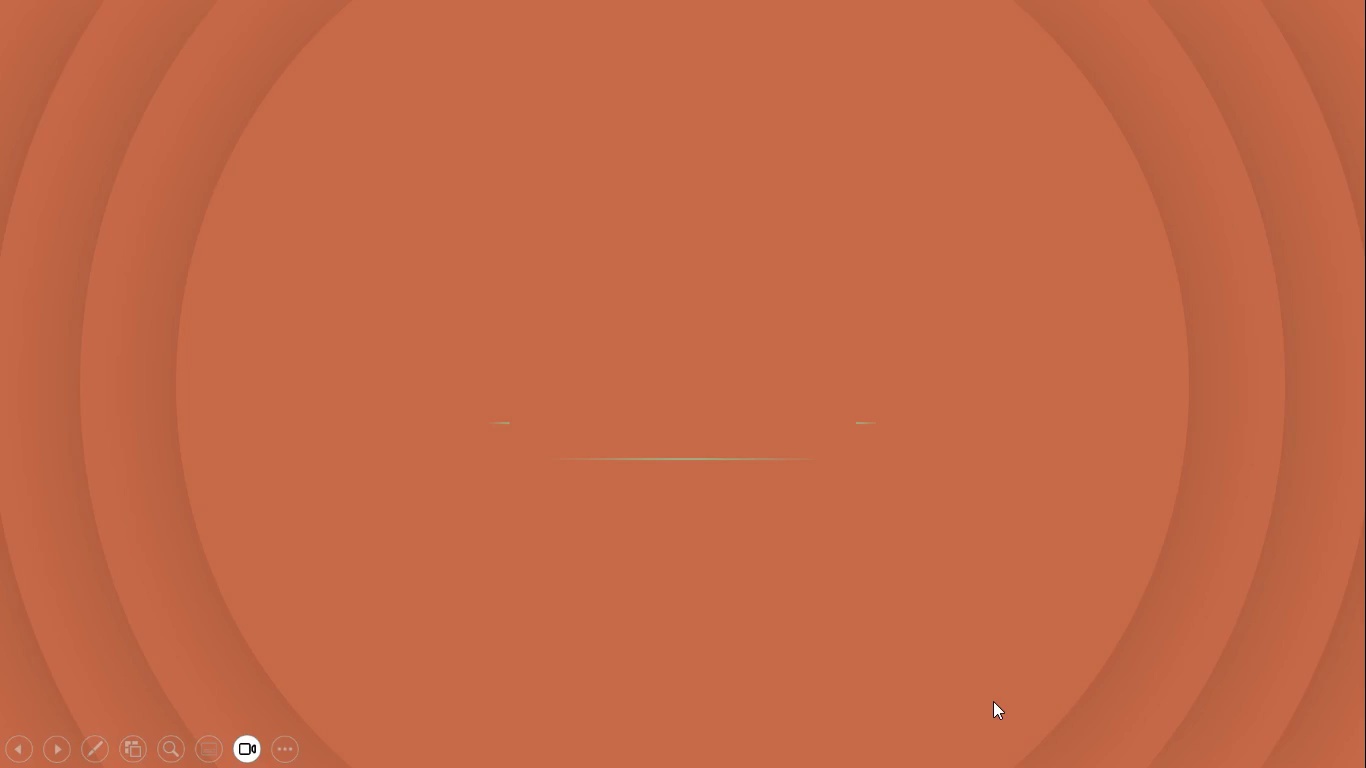 
key(Escape)
 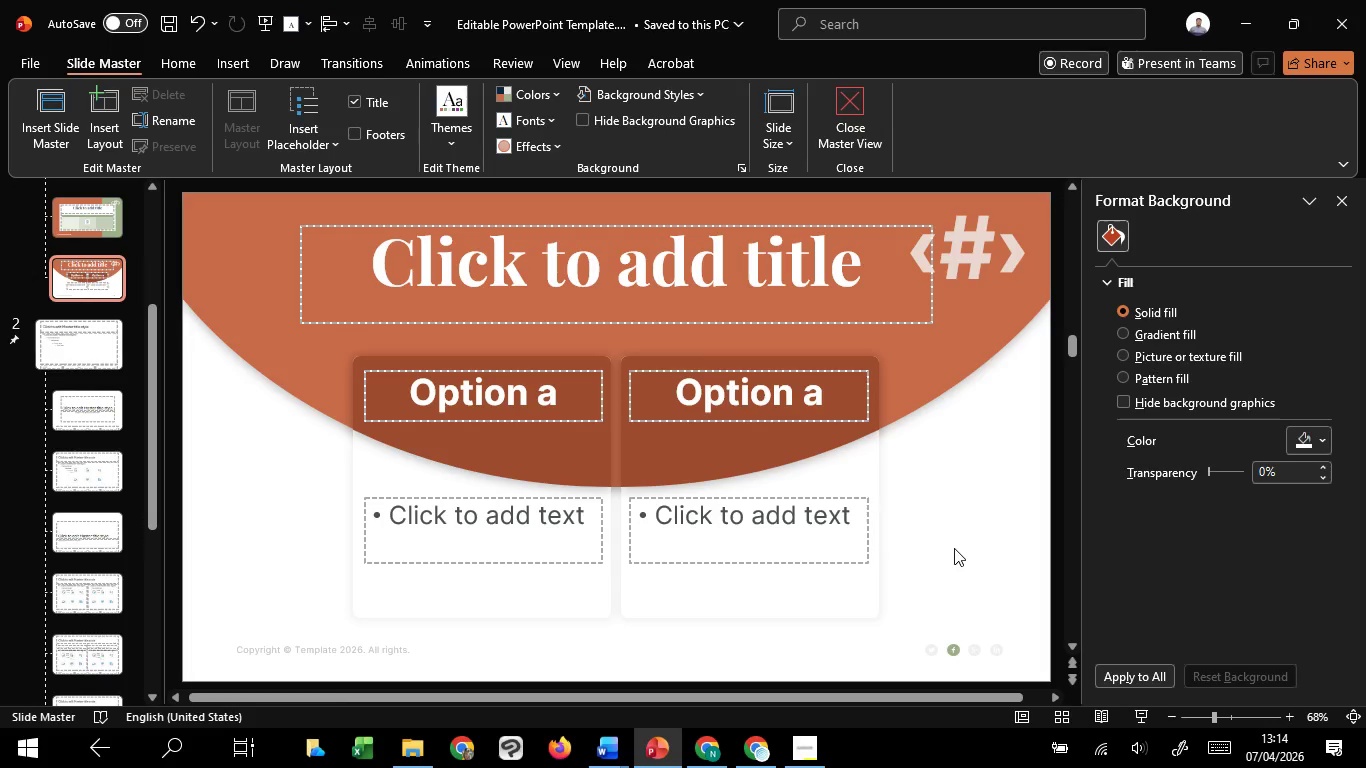 
hold_key(key=ControlLeft, duration=1.52)
scroll: coordinate [954, 548], scroll_direction: down, amount: 3.0
 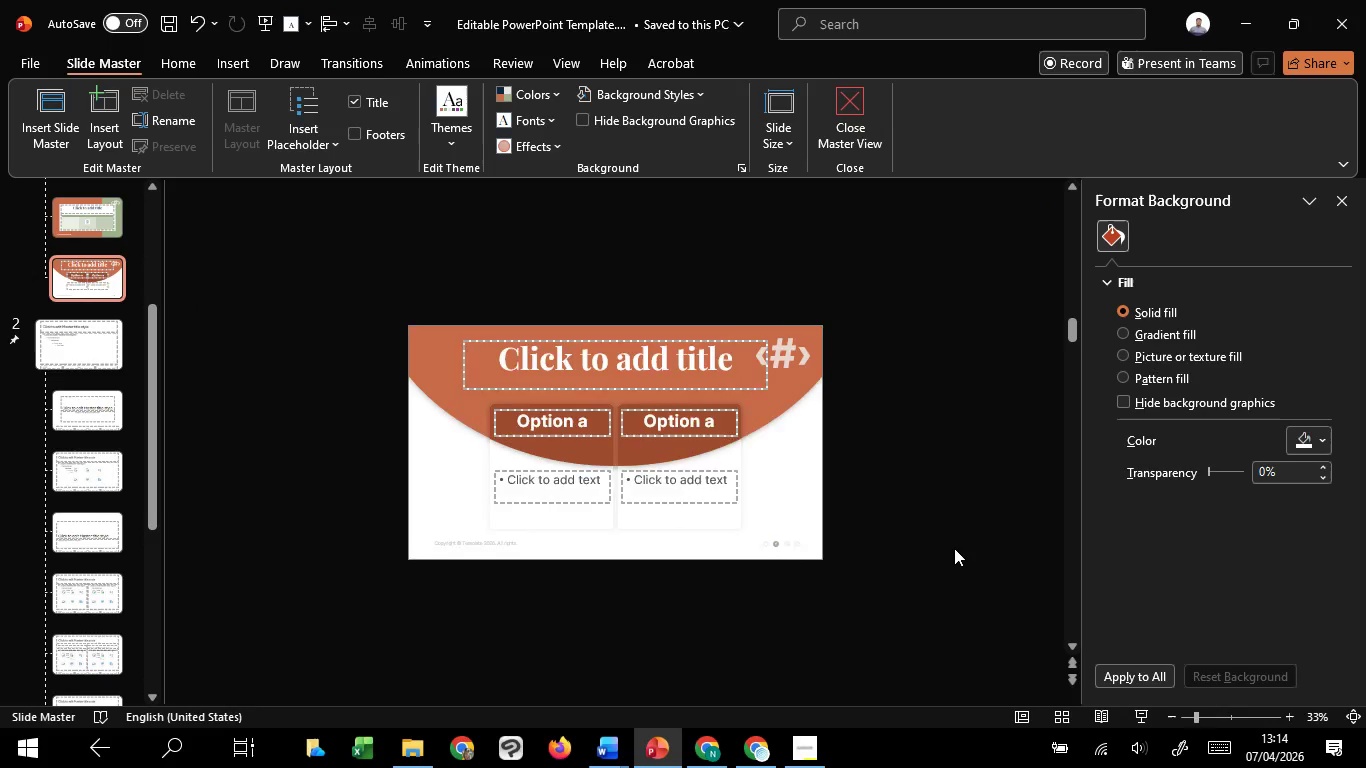 
hold_key(key=ControlLeft, duration=1.51)
 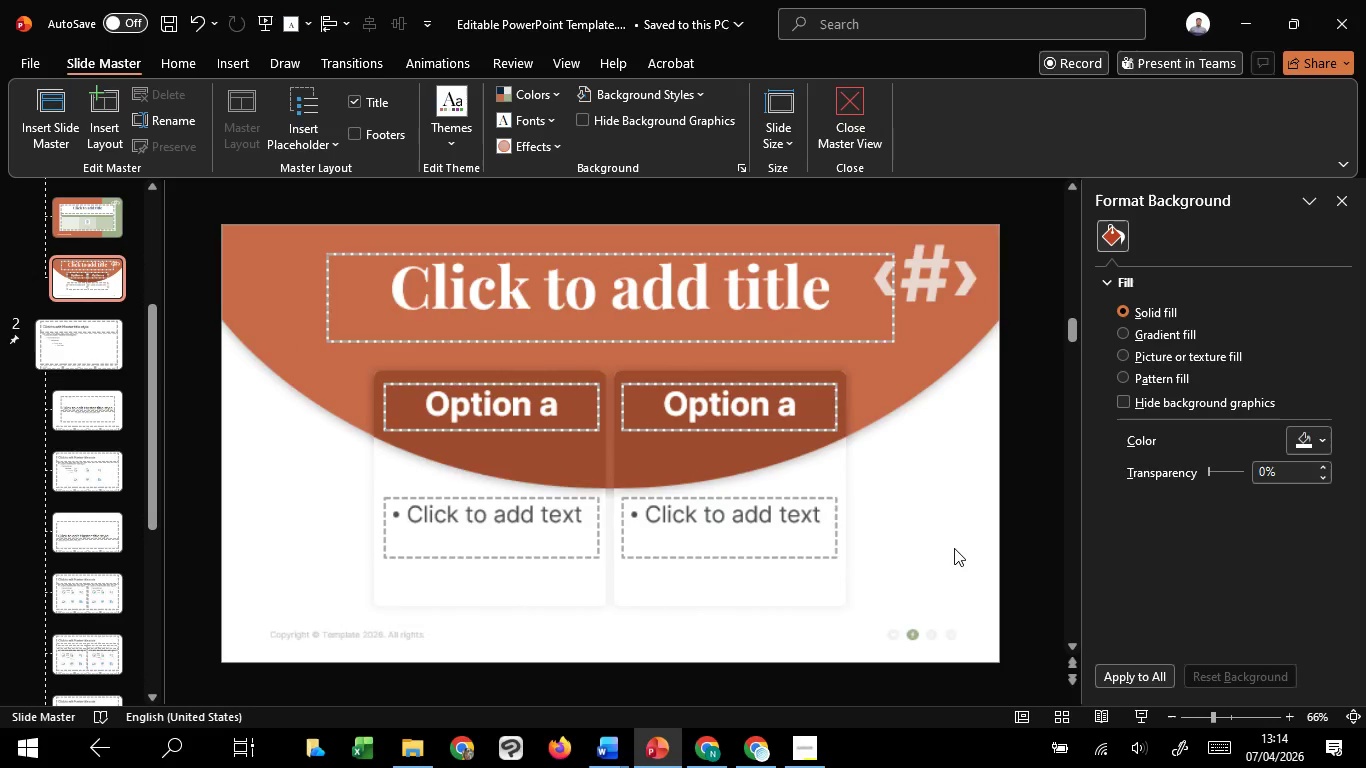 
scroll: coordinate [954, 548], scroll_direction: up, amount: 1.0
 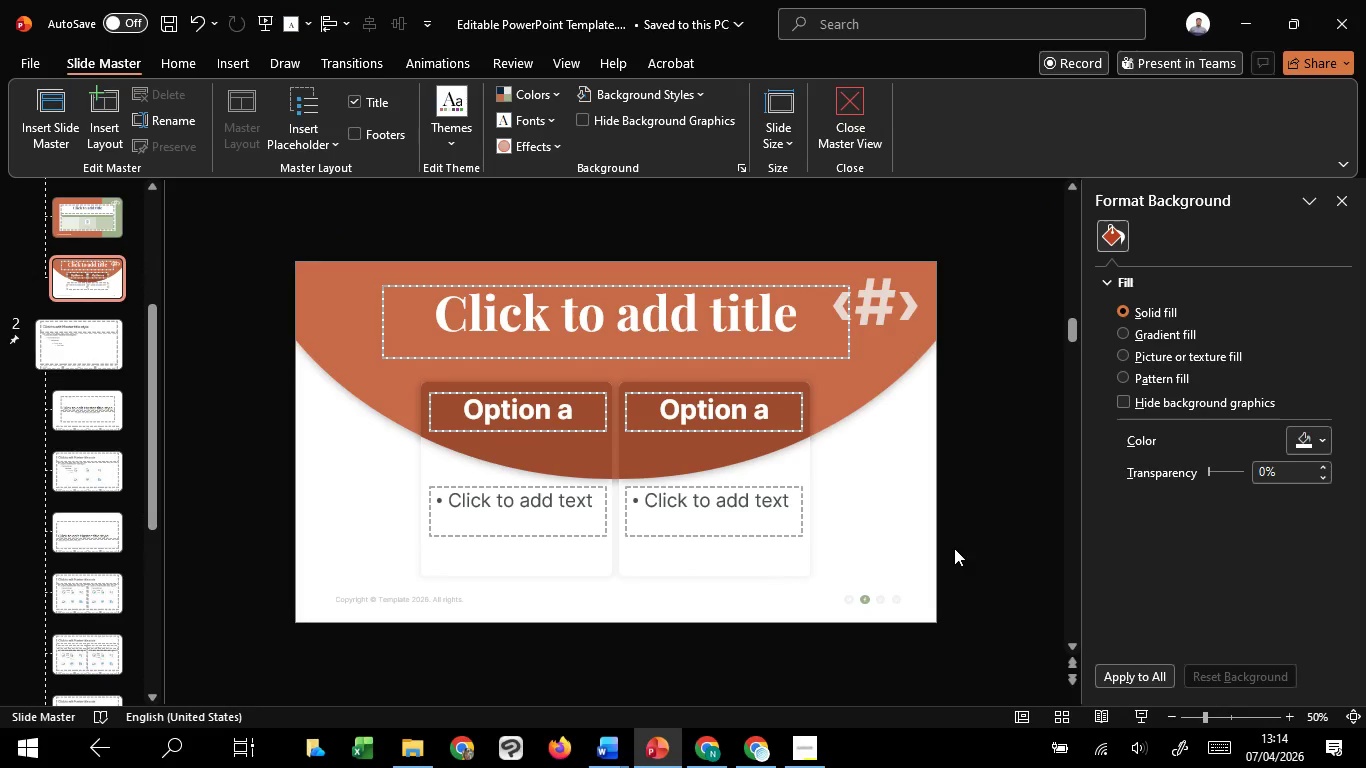 
hold_key(key=ControlLeft, duration=1.44)
scroll: coordinate [954, 548], scroll_direction: up, amount: 1.0
 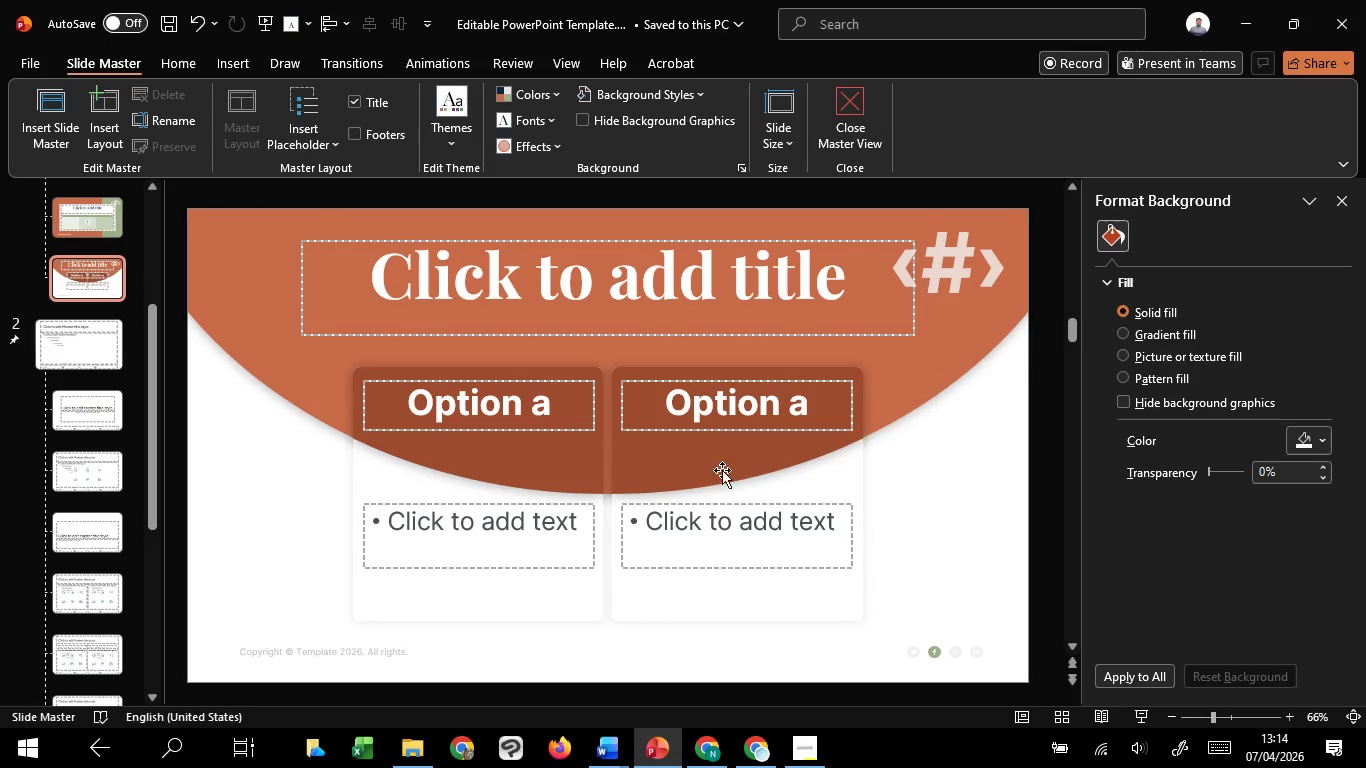 
left_click([717, 469])
 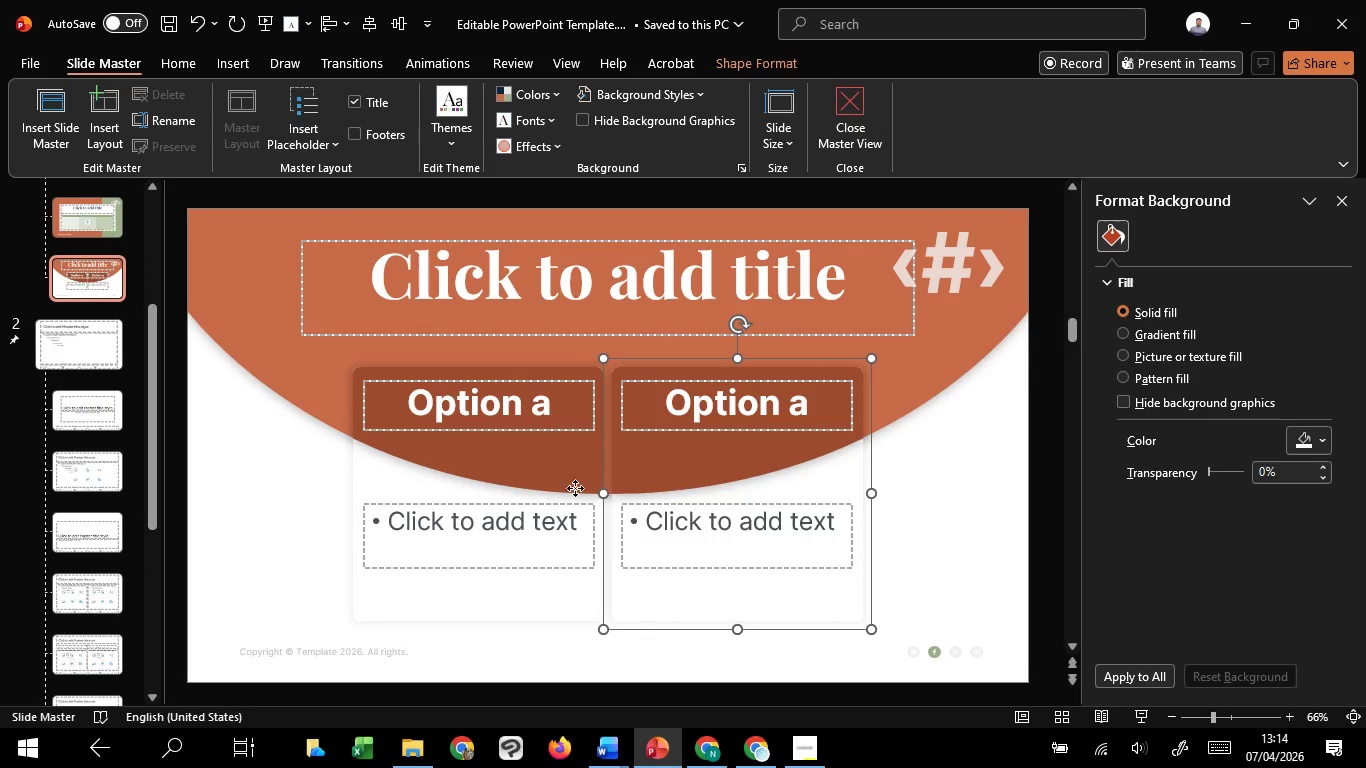 
hold_key(key=ShiftLeft, duration=0.59)
 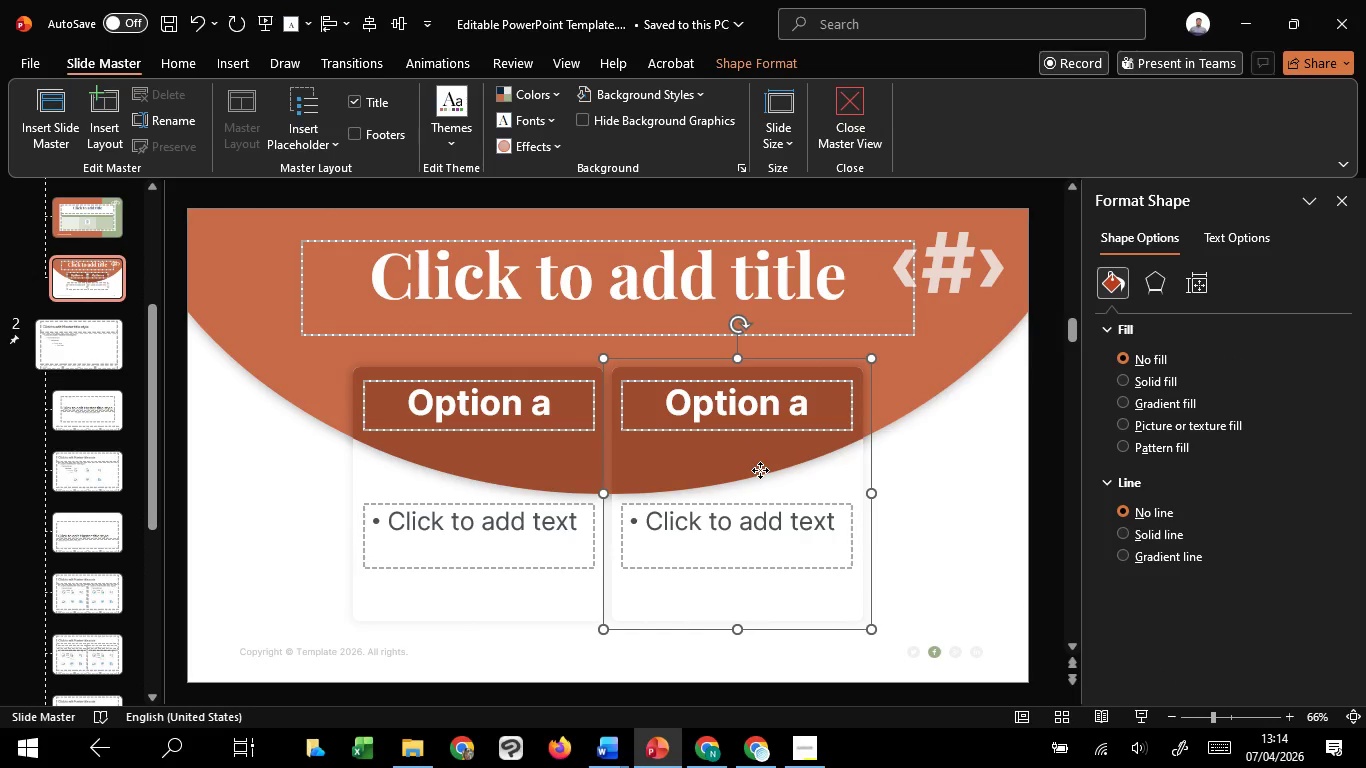 
left_click([760, 470])
 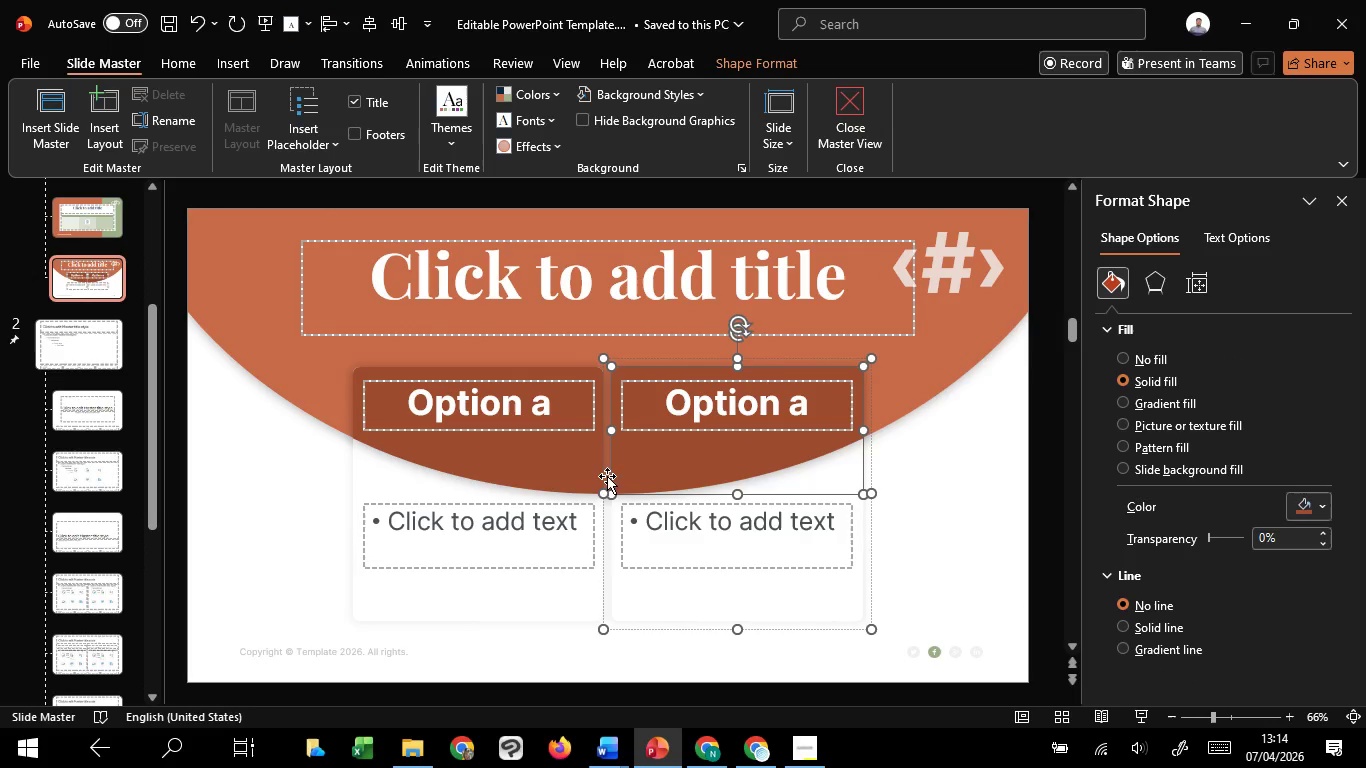 
hold_key(key=ShiftLeft, duration=1.51)
left_click([562, 476])
 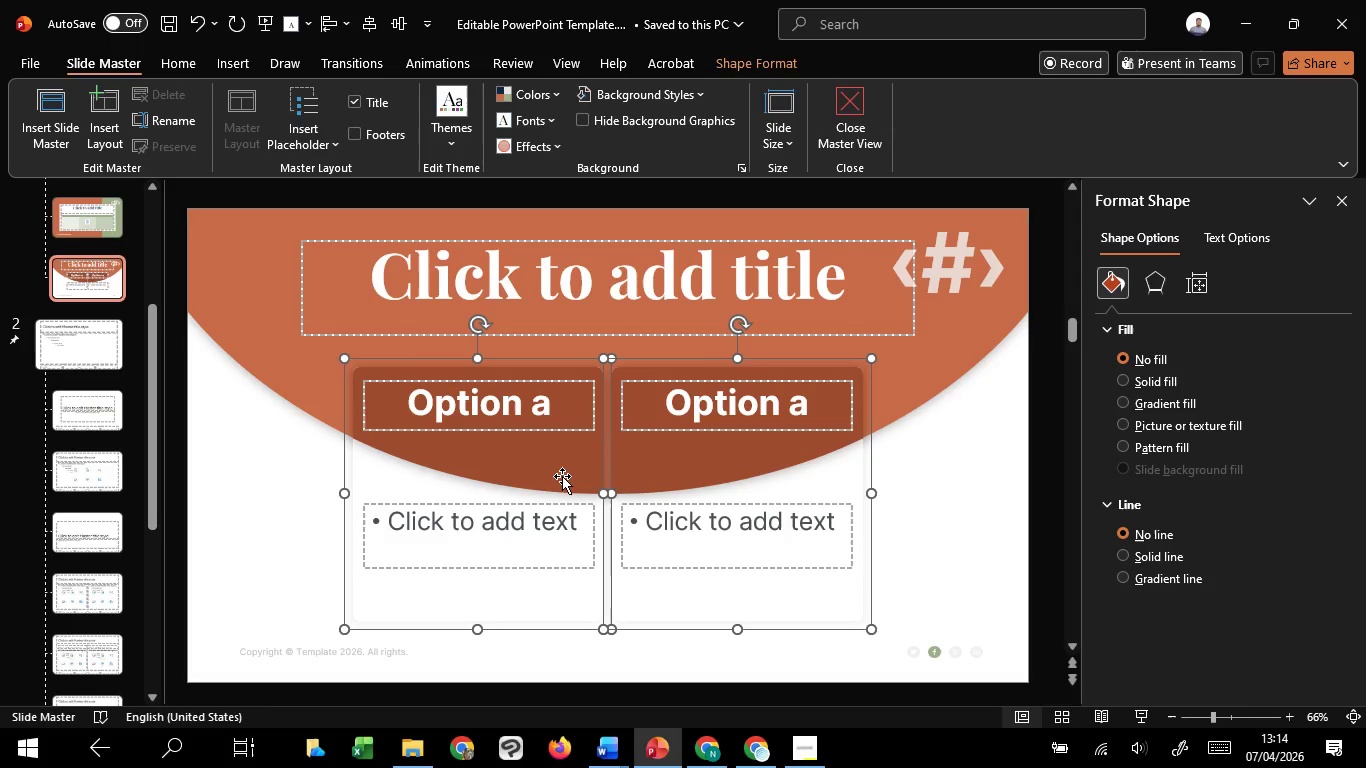 
key(Shift+ShiftLeft)
 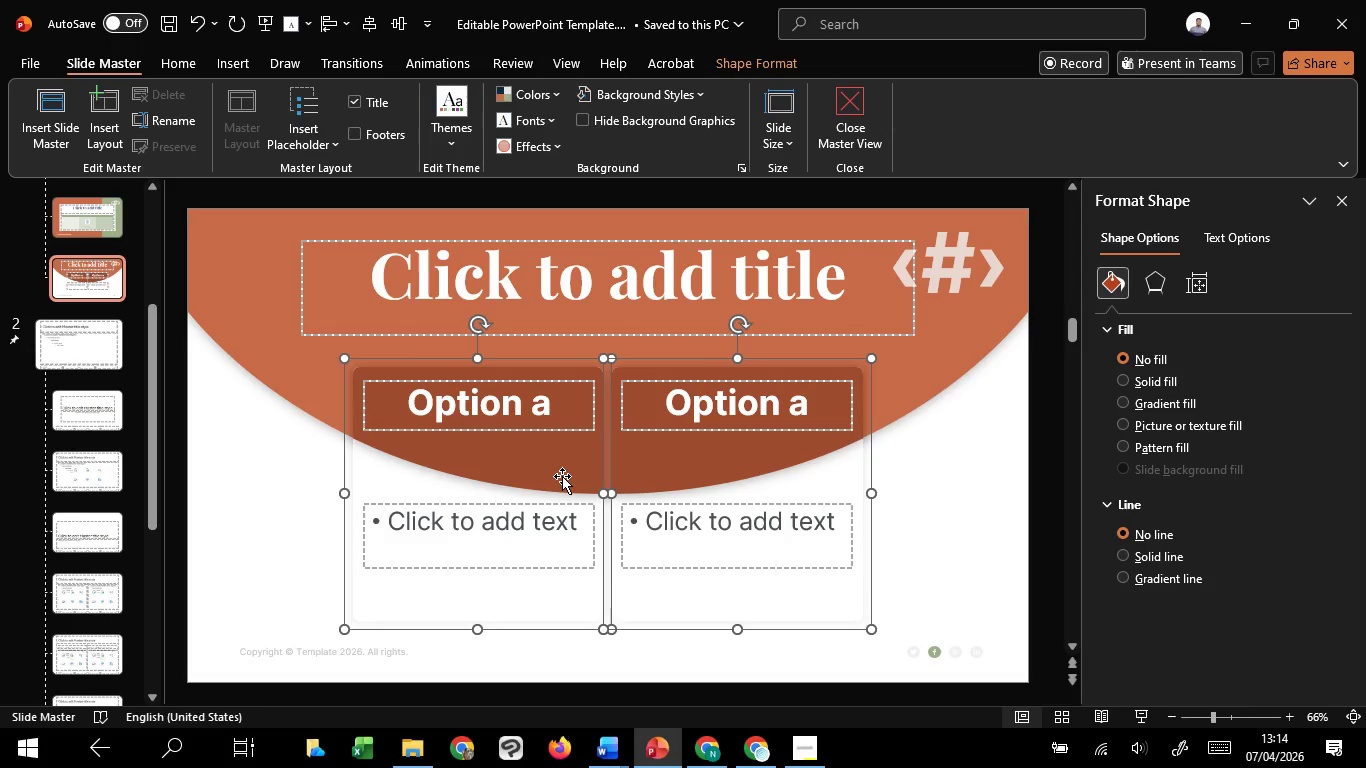 
key(Shift+ShiftLeft)
 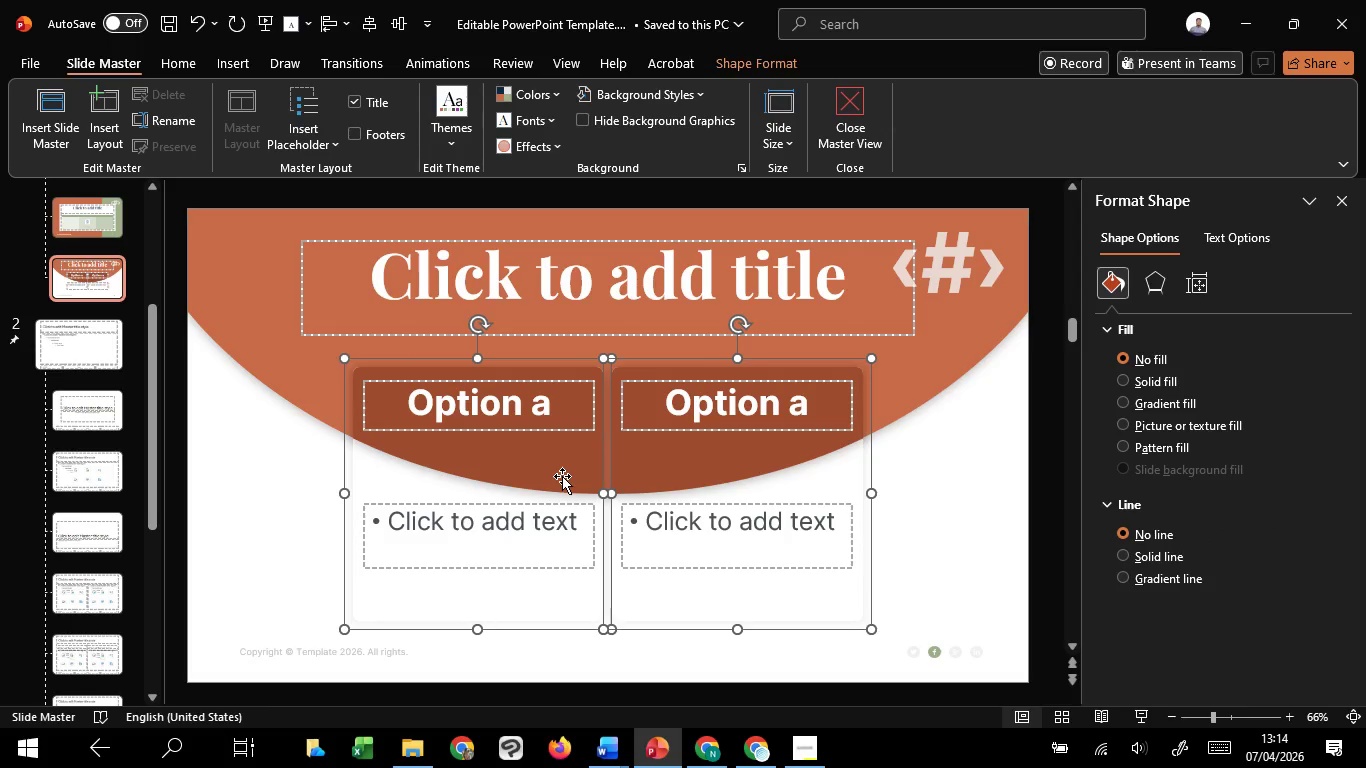 
key(Shift+ShiftLeft)
 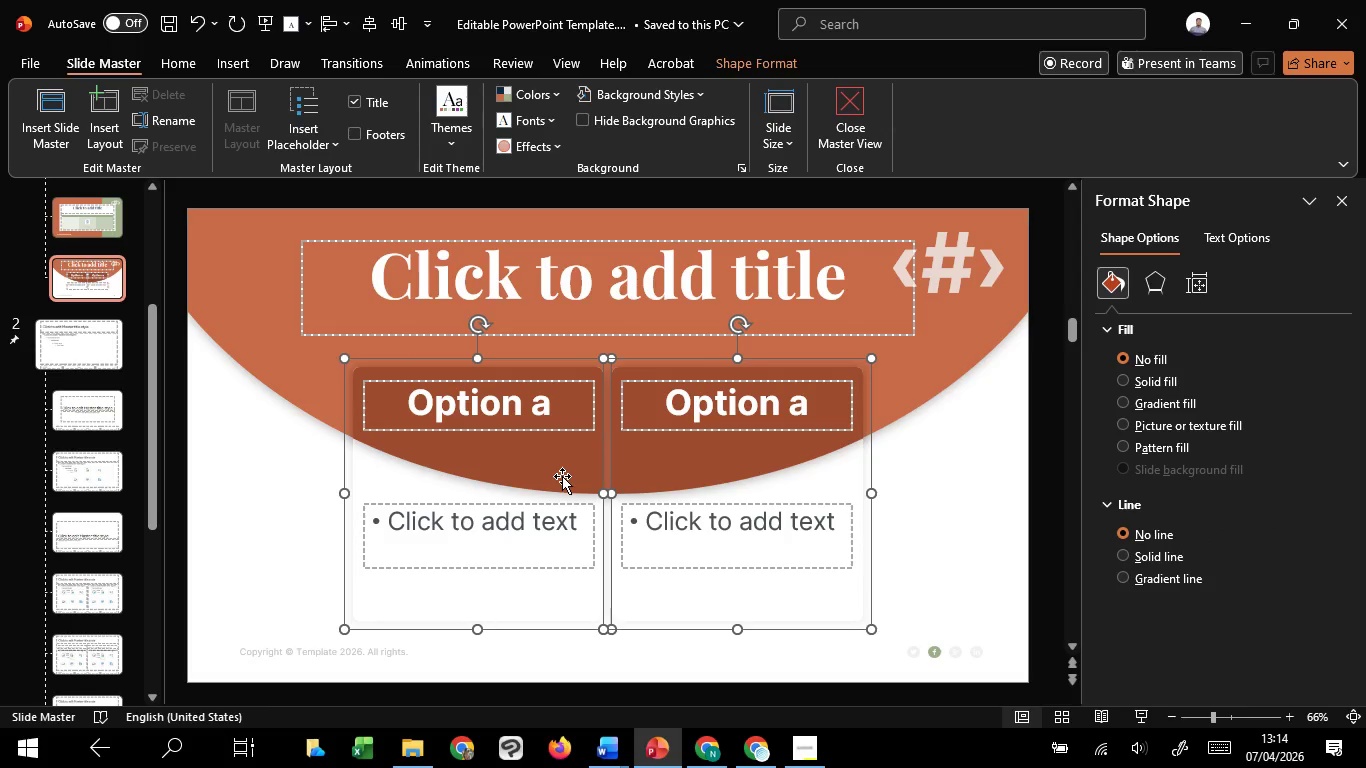 
key(Shift+ShiftLeft)
 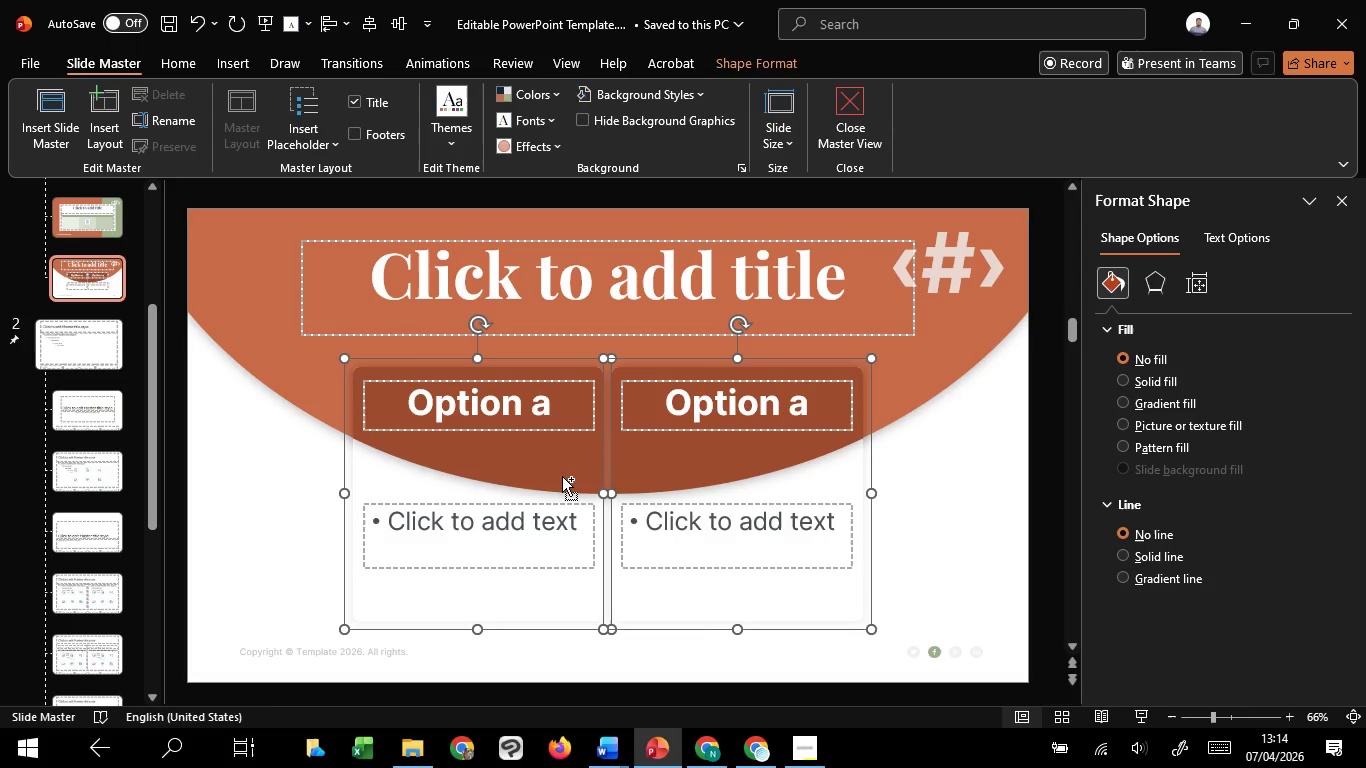 
key(Shift+ShiftLeft)
 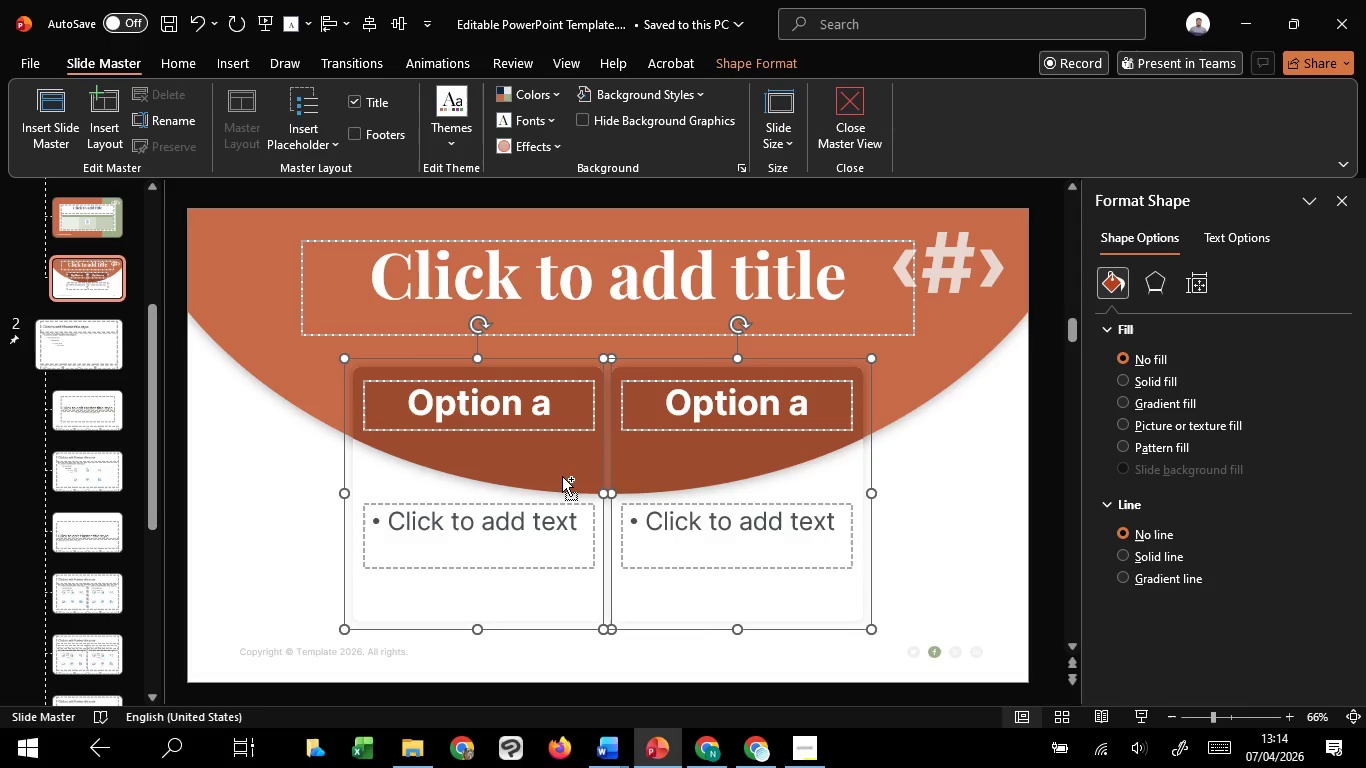 
key(Shift+ShiftLeft)
 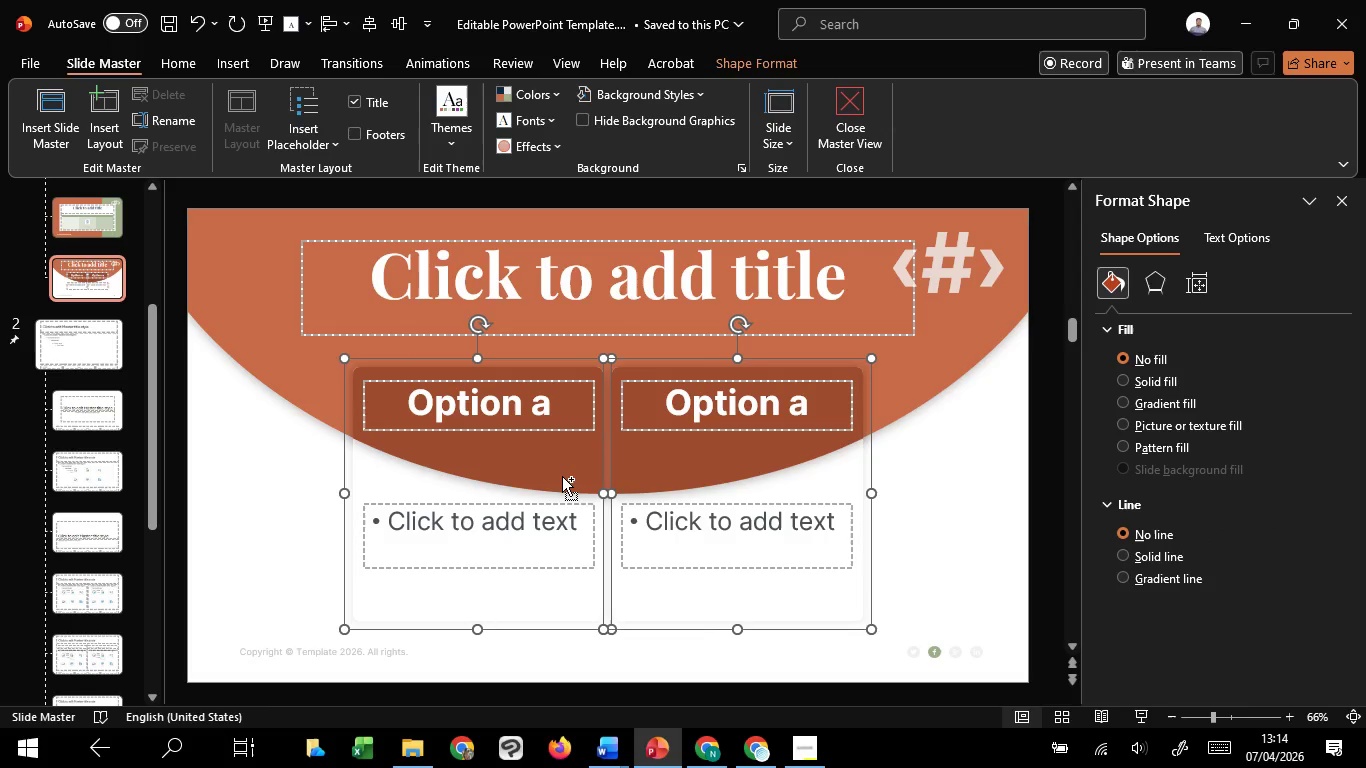 
key(Control+Shift+G)
 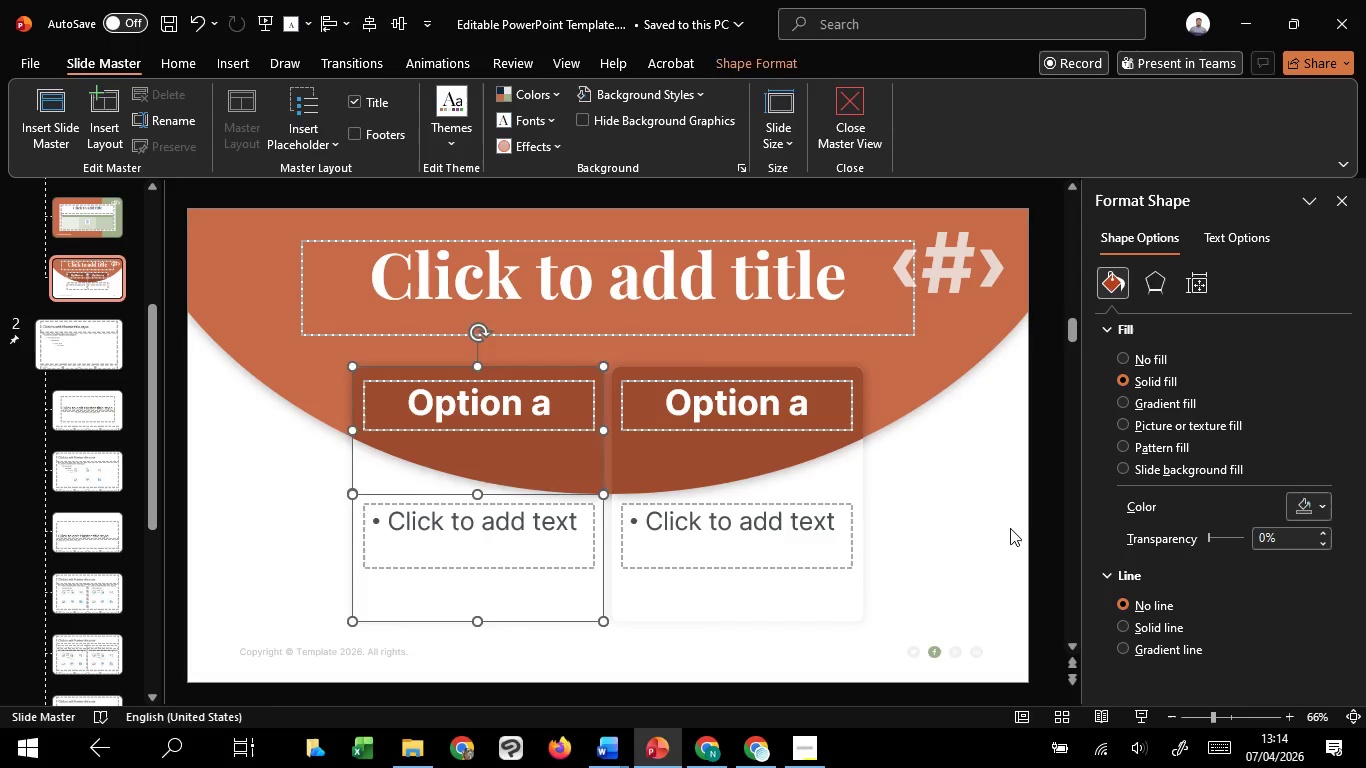 
left_click([1010, 528])
 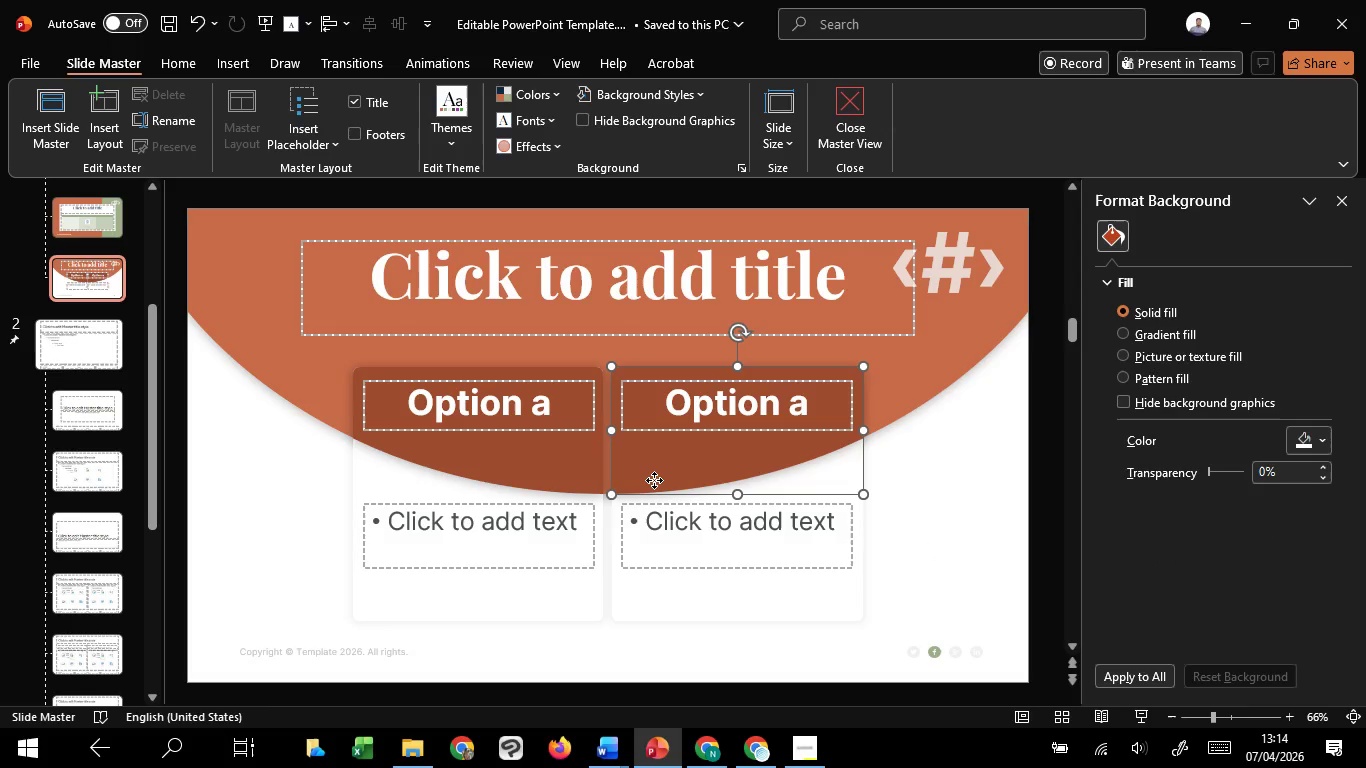 
left_click([654, 480])
 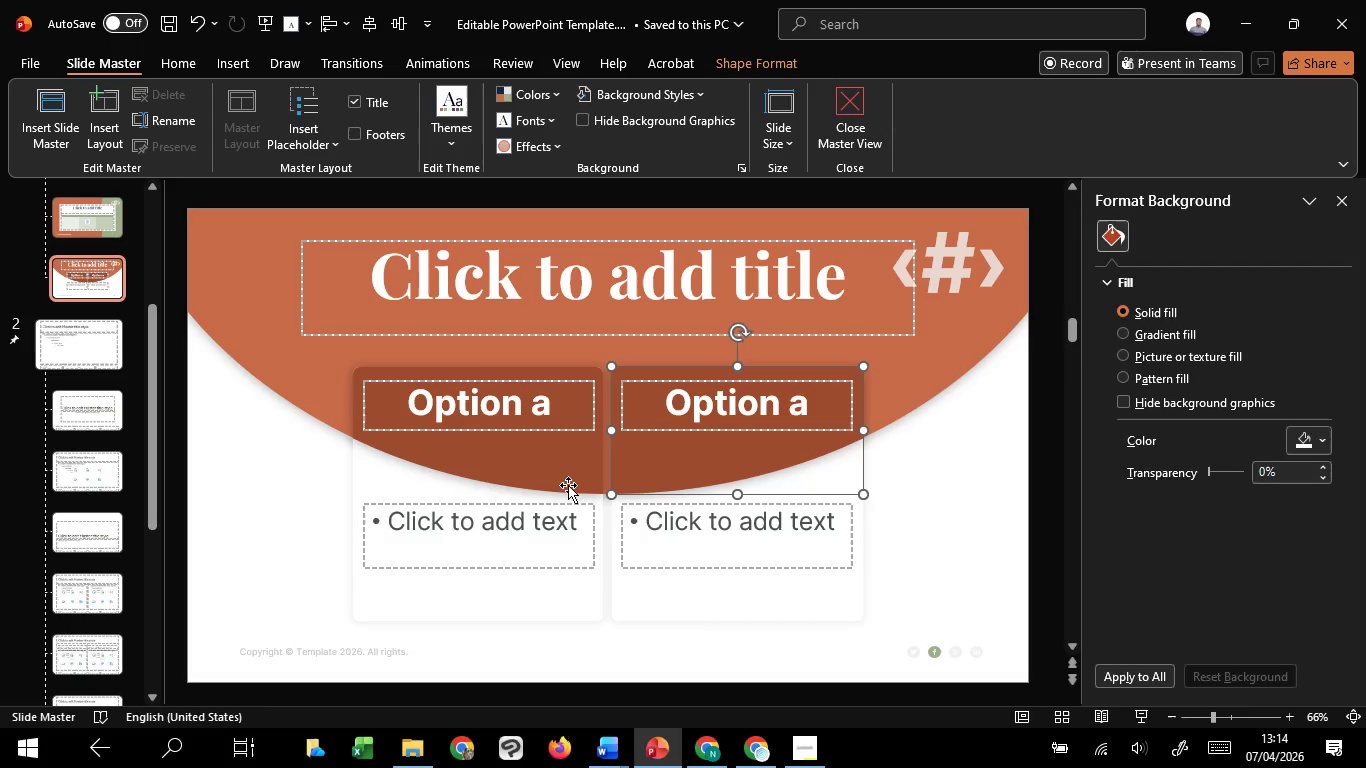 
hold_key(key=ShiftLeft, duration=1.52)
double_click([562, 482])
 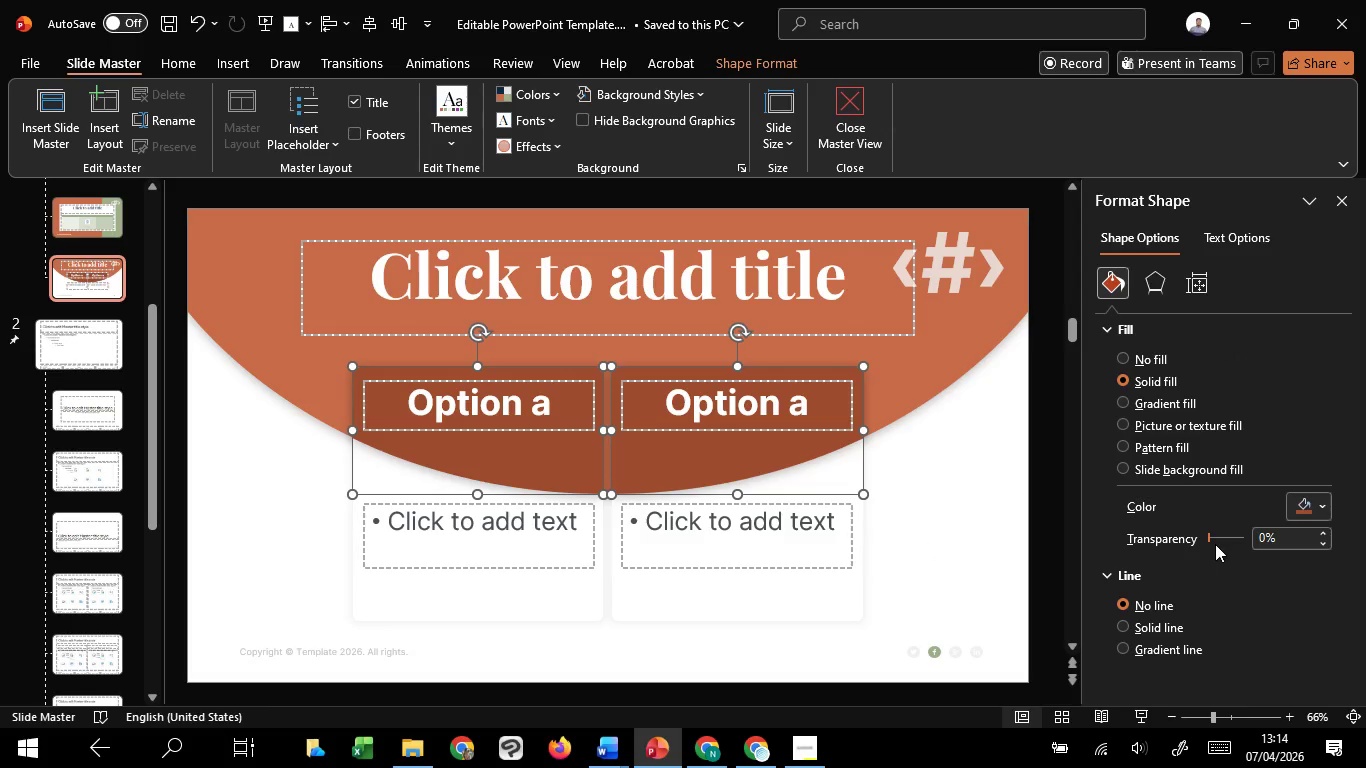 
hold_key(key=ShiftLeft, duration=0.36)
 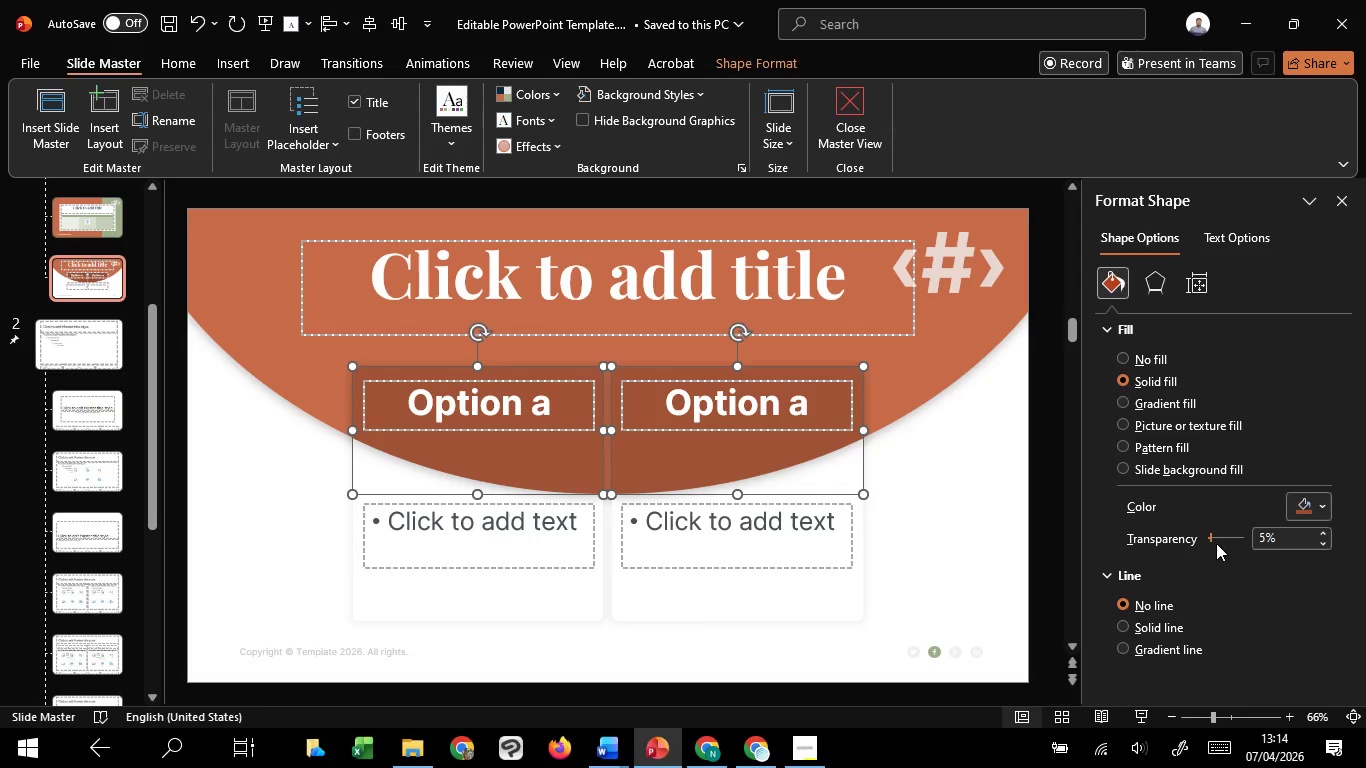 
left_click_drag(start_coordinate=[1215, 544], to_coordinate=[1224, 545])
 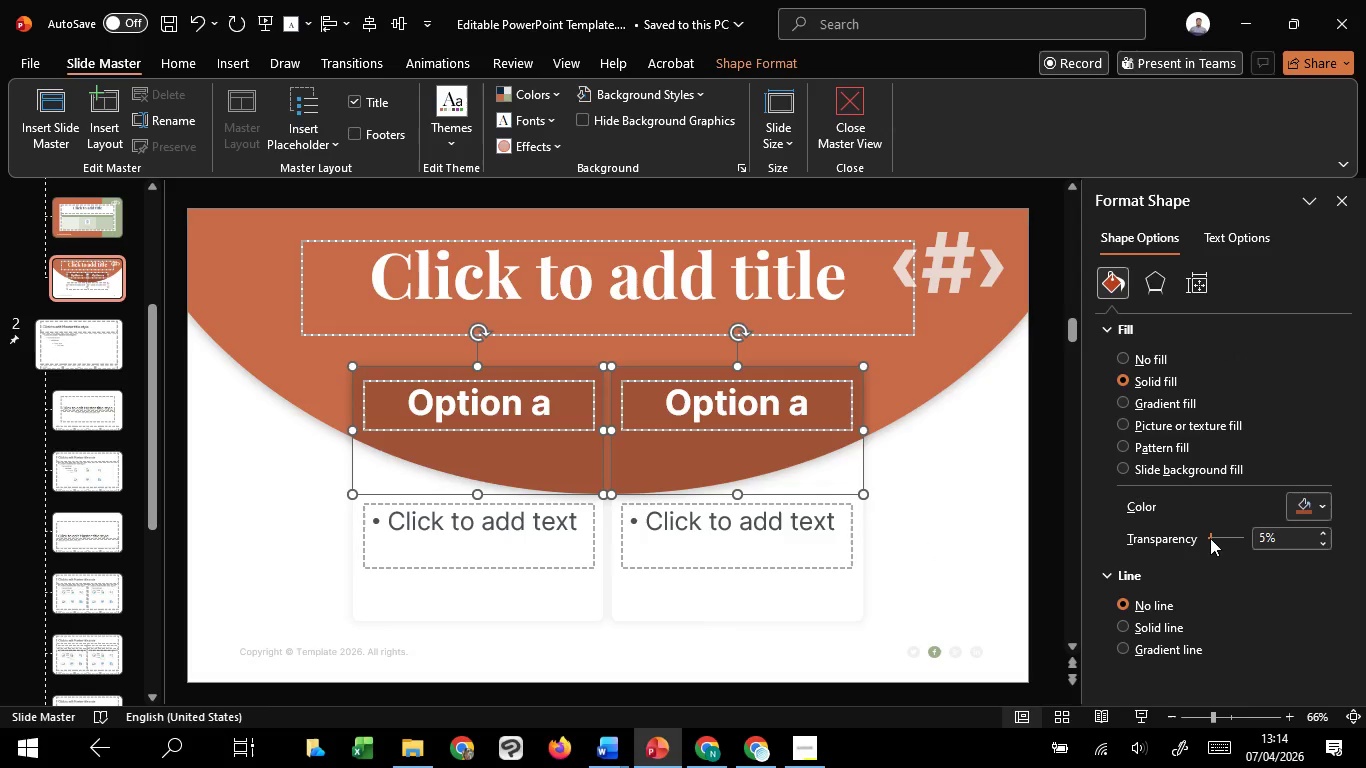 
scroll: coordinate [1215, 544], scroll_direction: up, amount: 5.0
 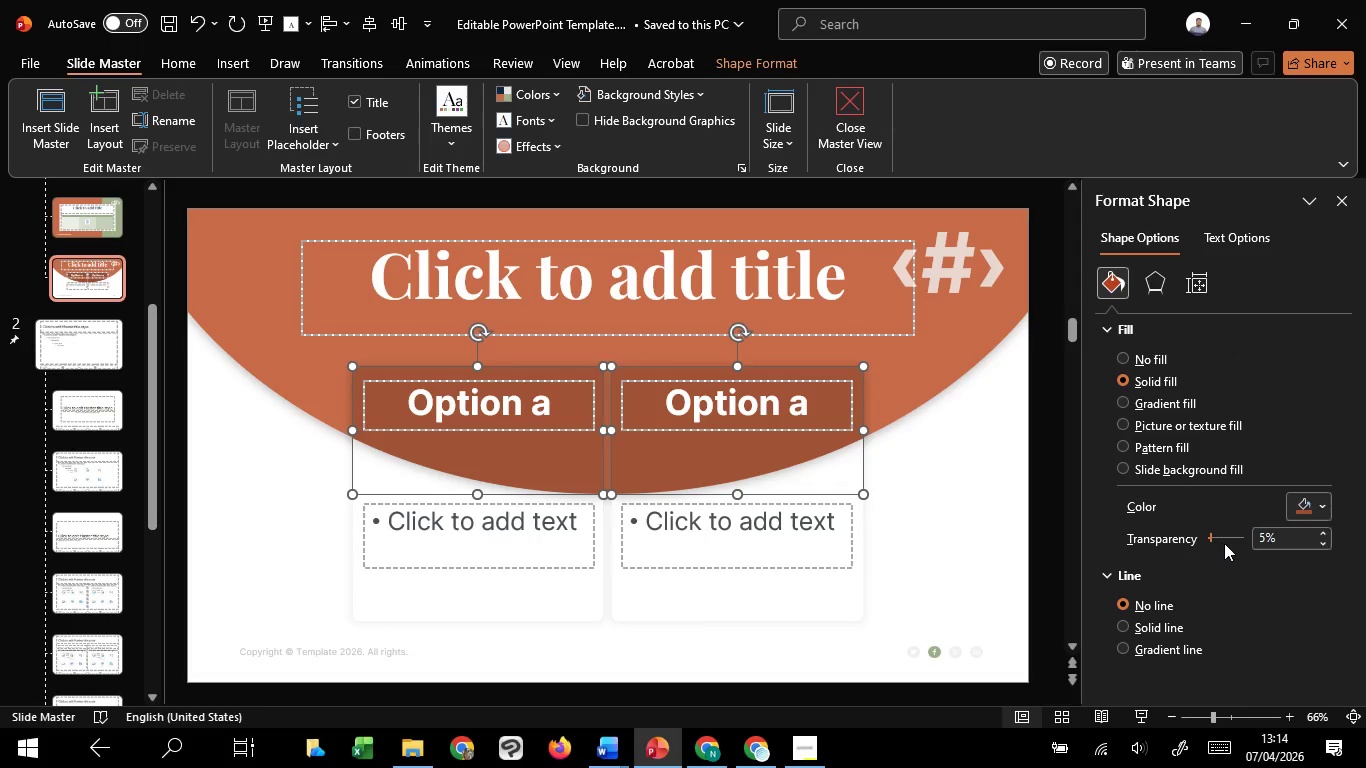 
left_click_drag(start_coordinate=[1210, 538], to_coordinate=[1234, 542])
 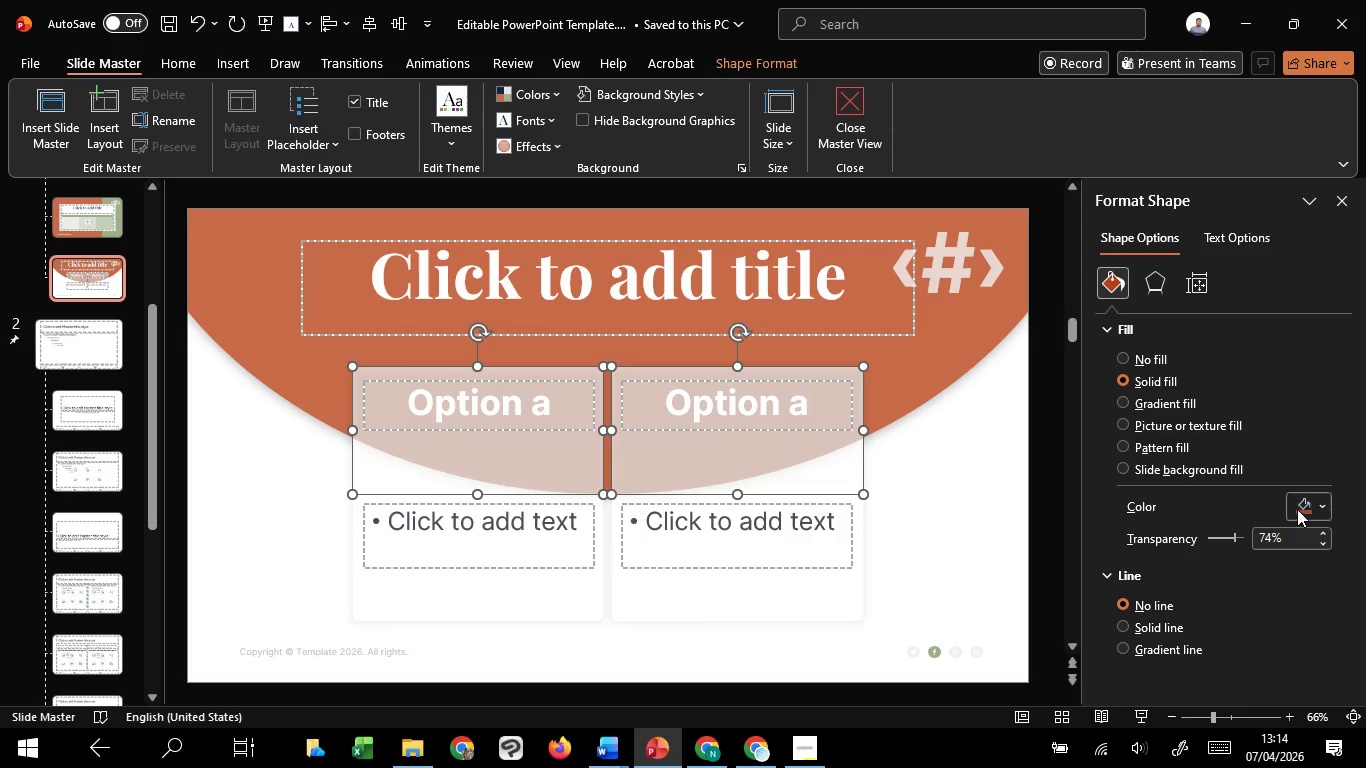 
left_click([1297, 509])
 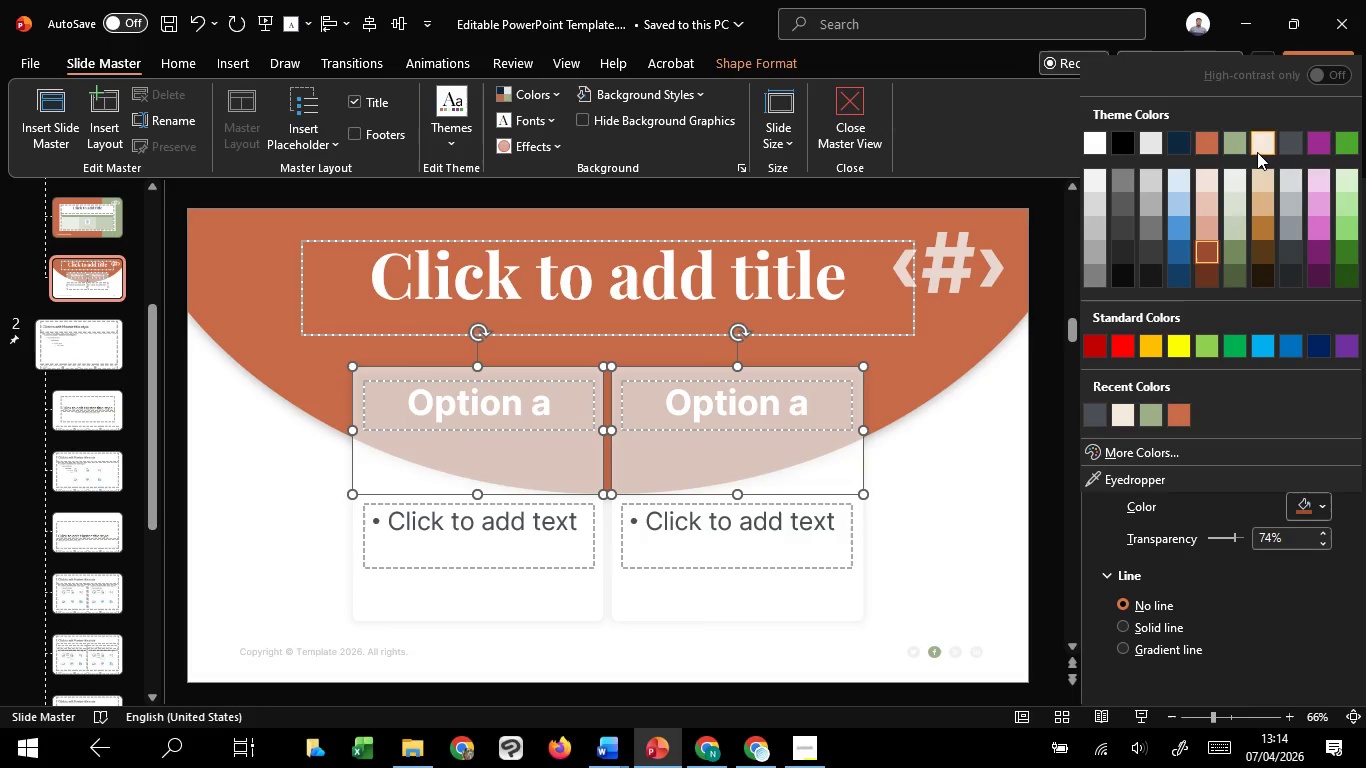 
left_click([1257, 152])
 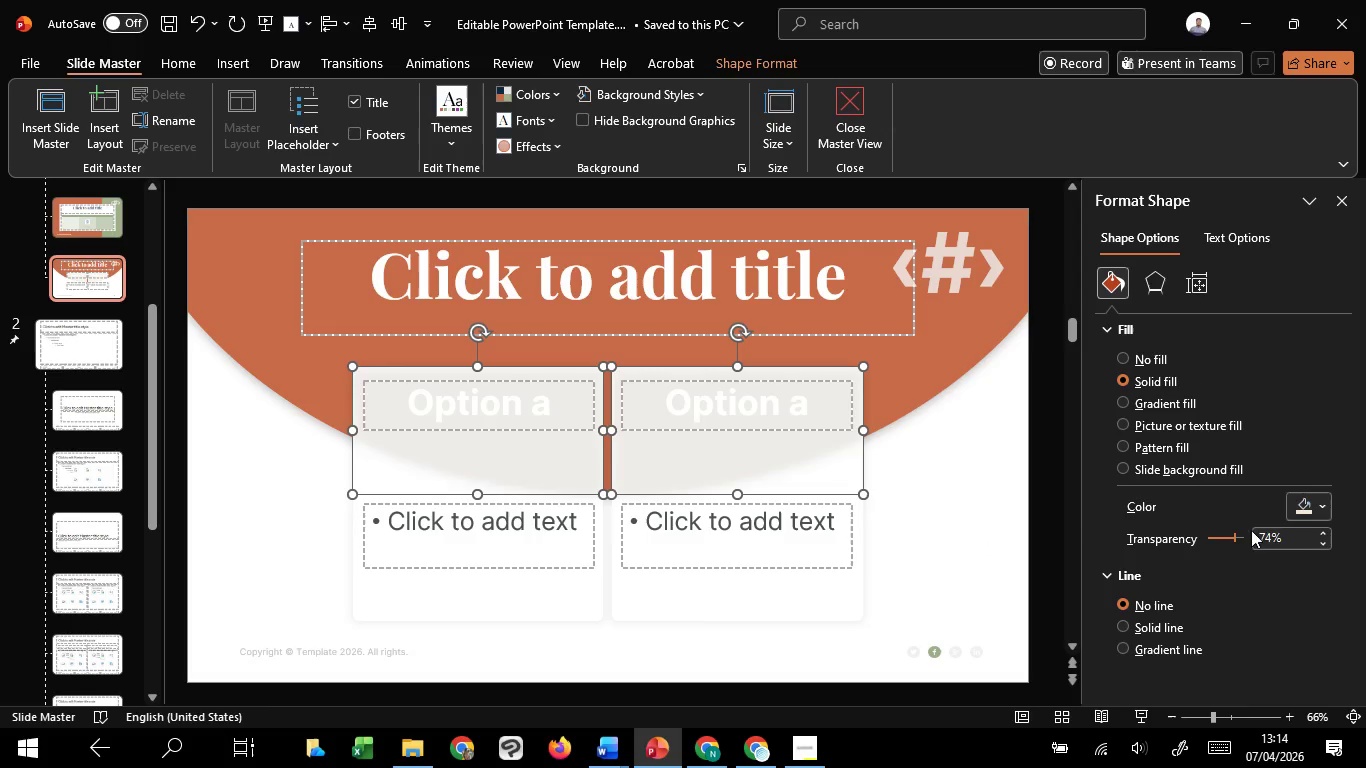 
left_click_drag(start_coordinate=[1234, 534], to_coordinate=[1135, 546])
 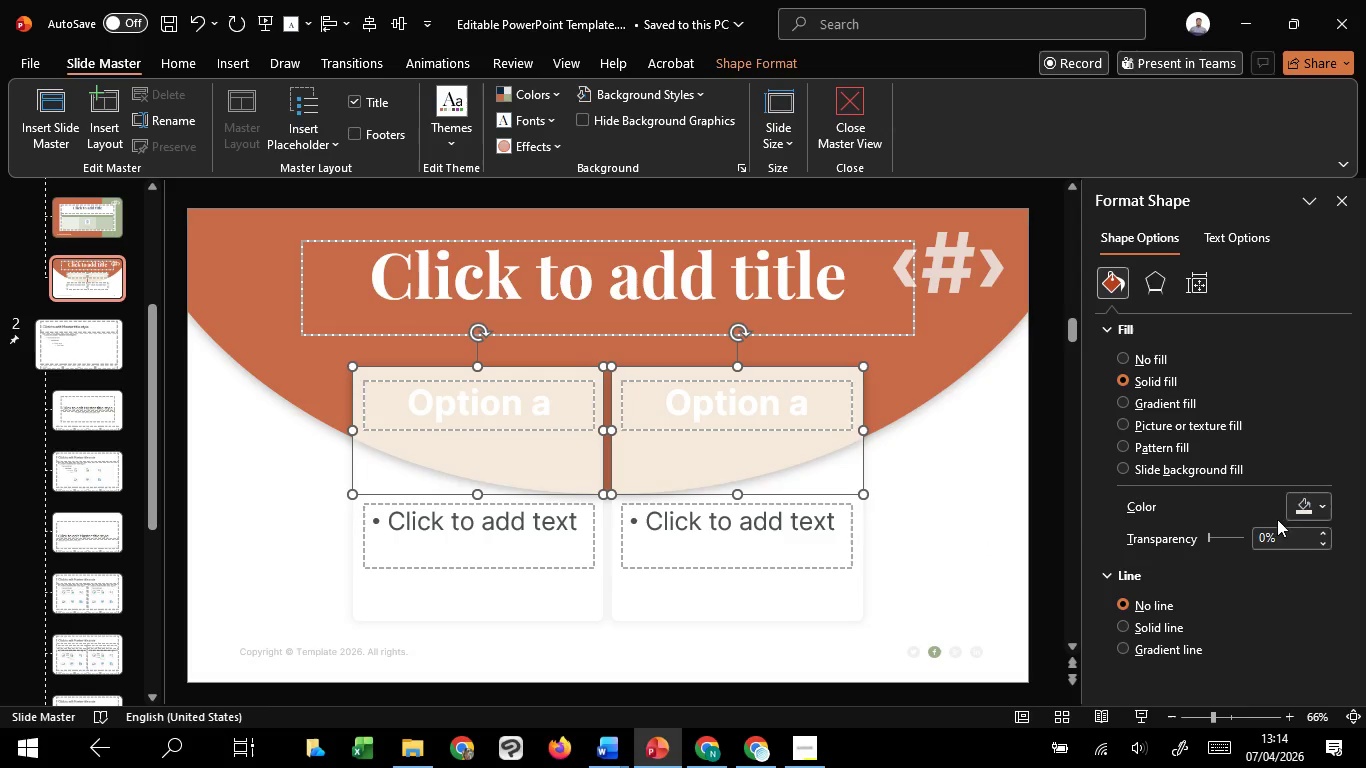 
left_click([1311, 502])
 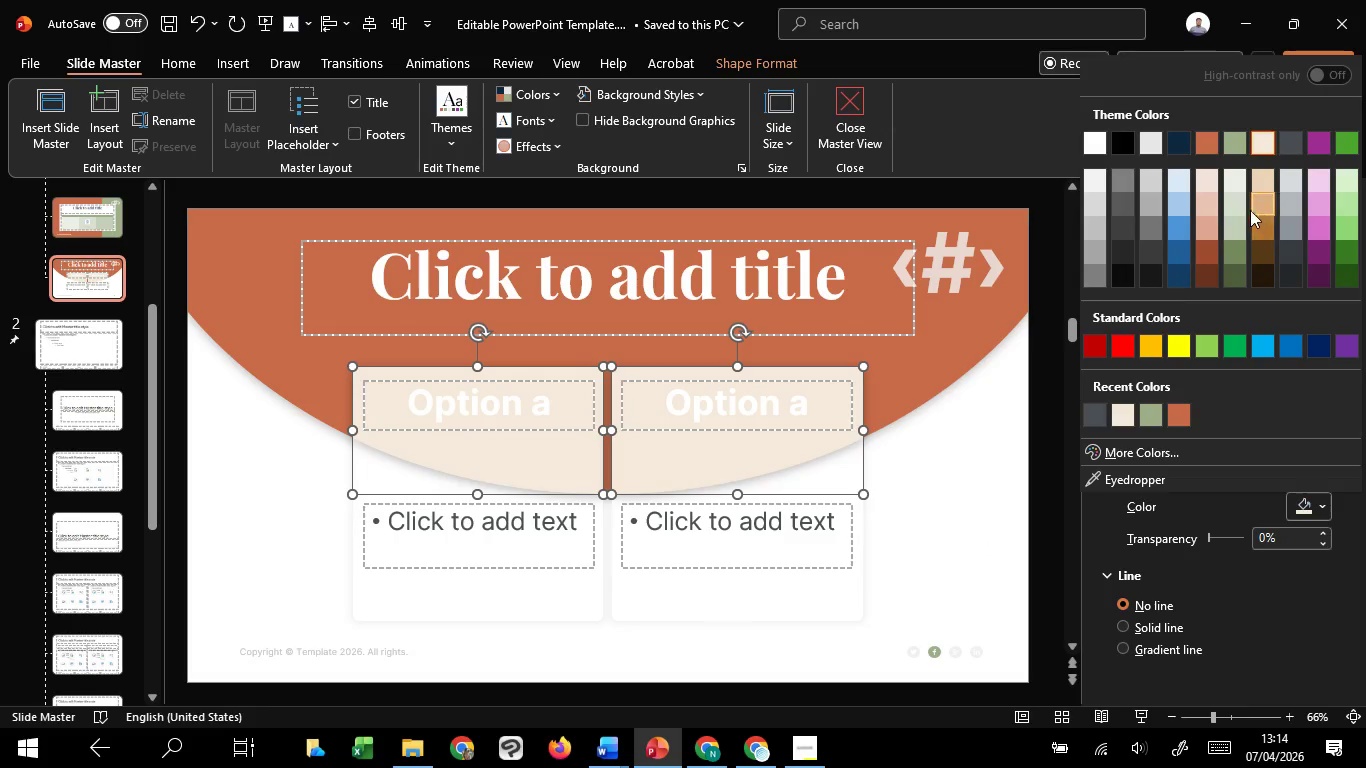 
left_click([1241, 229])
 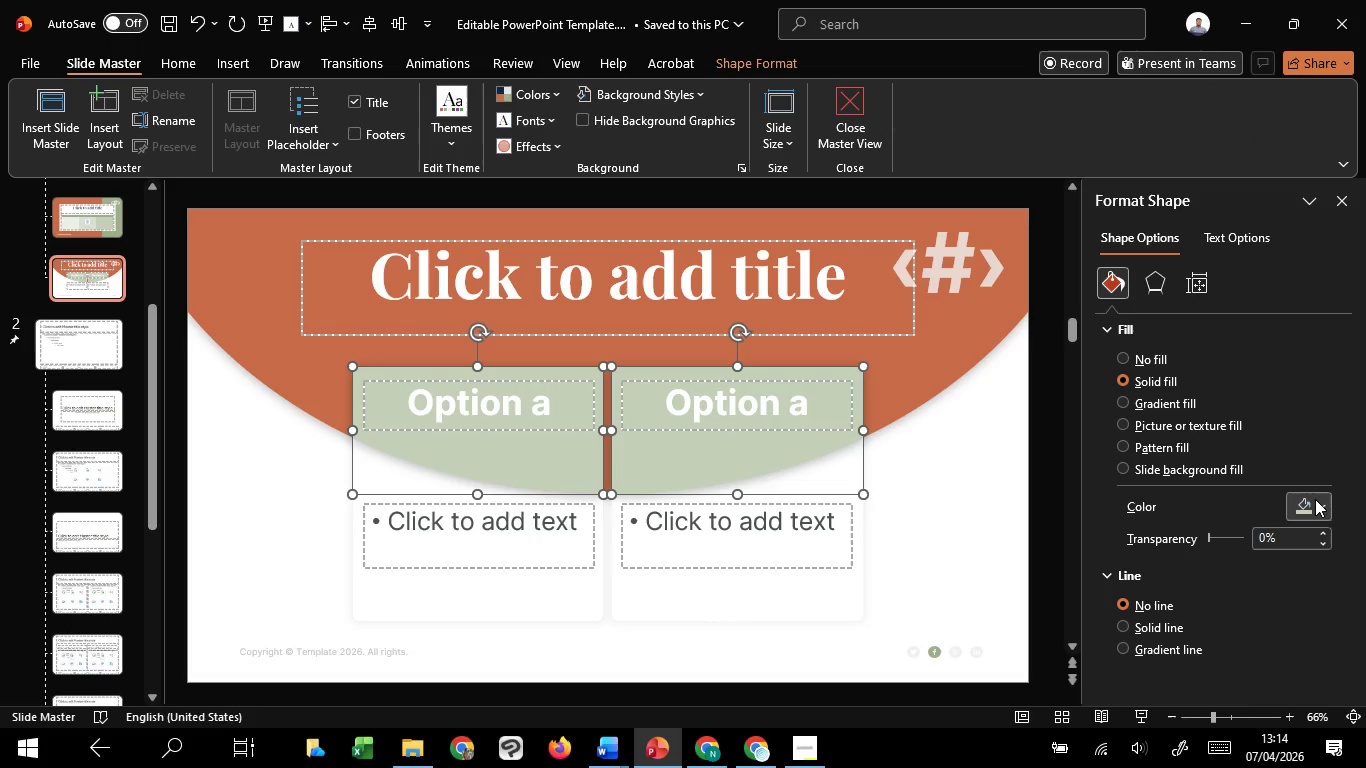 
left_click([1315, 499])
 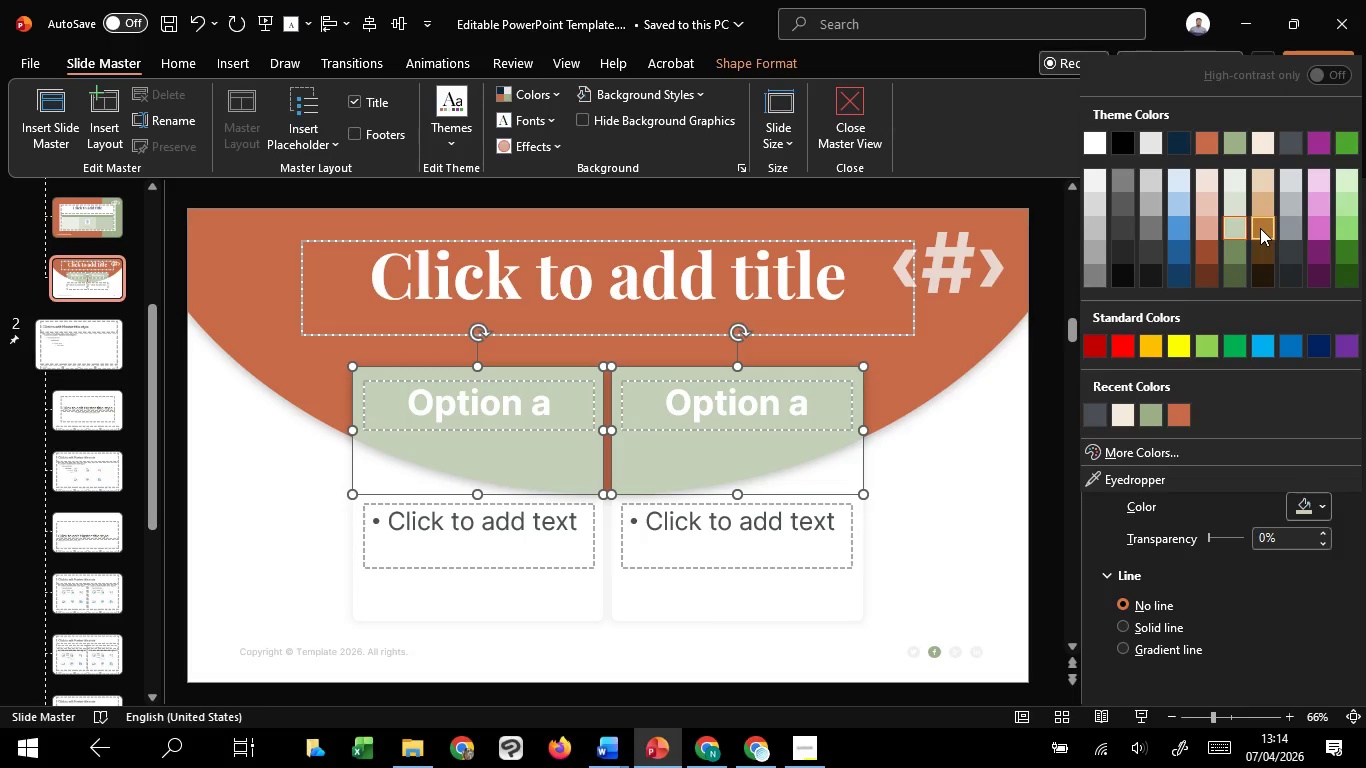 
left_click([1260, 228])
 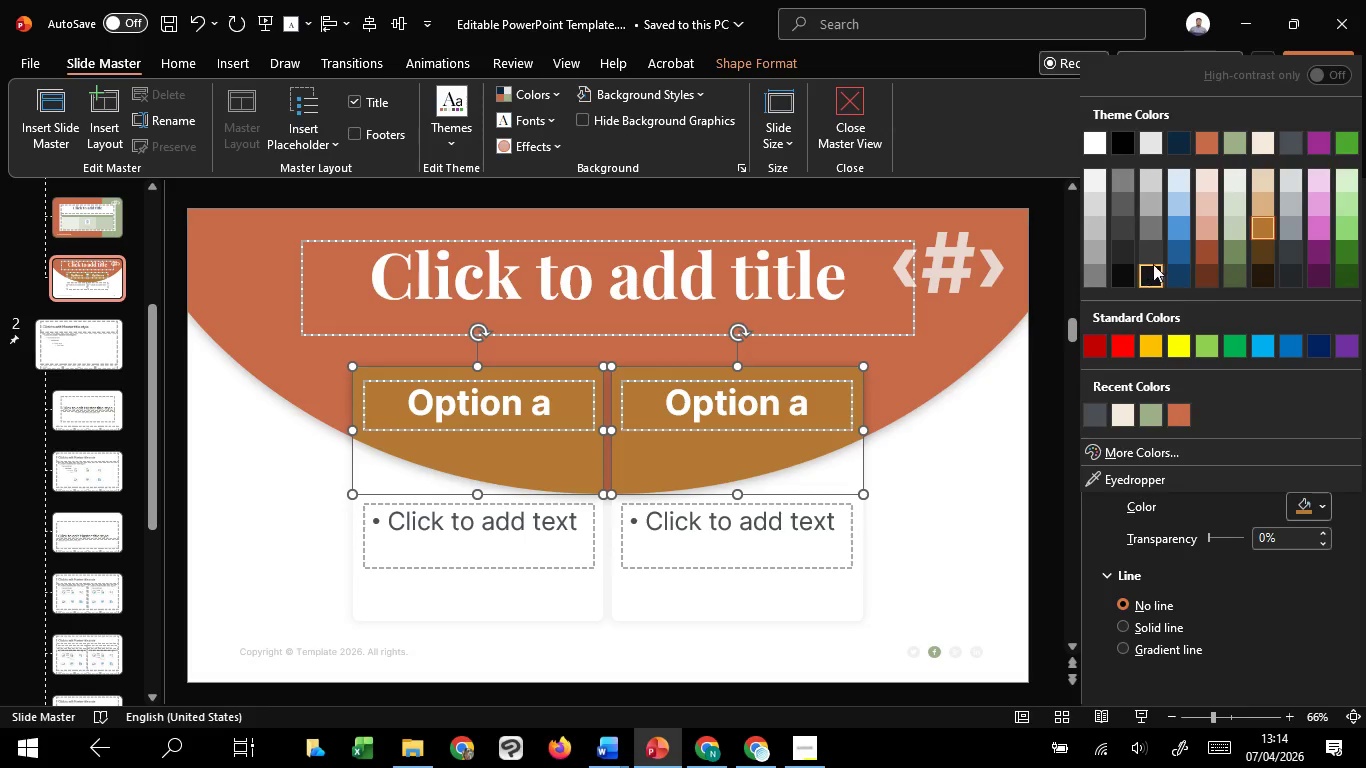 
left_click([1198, 236])
 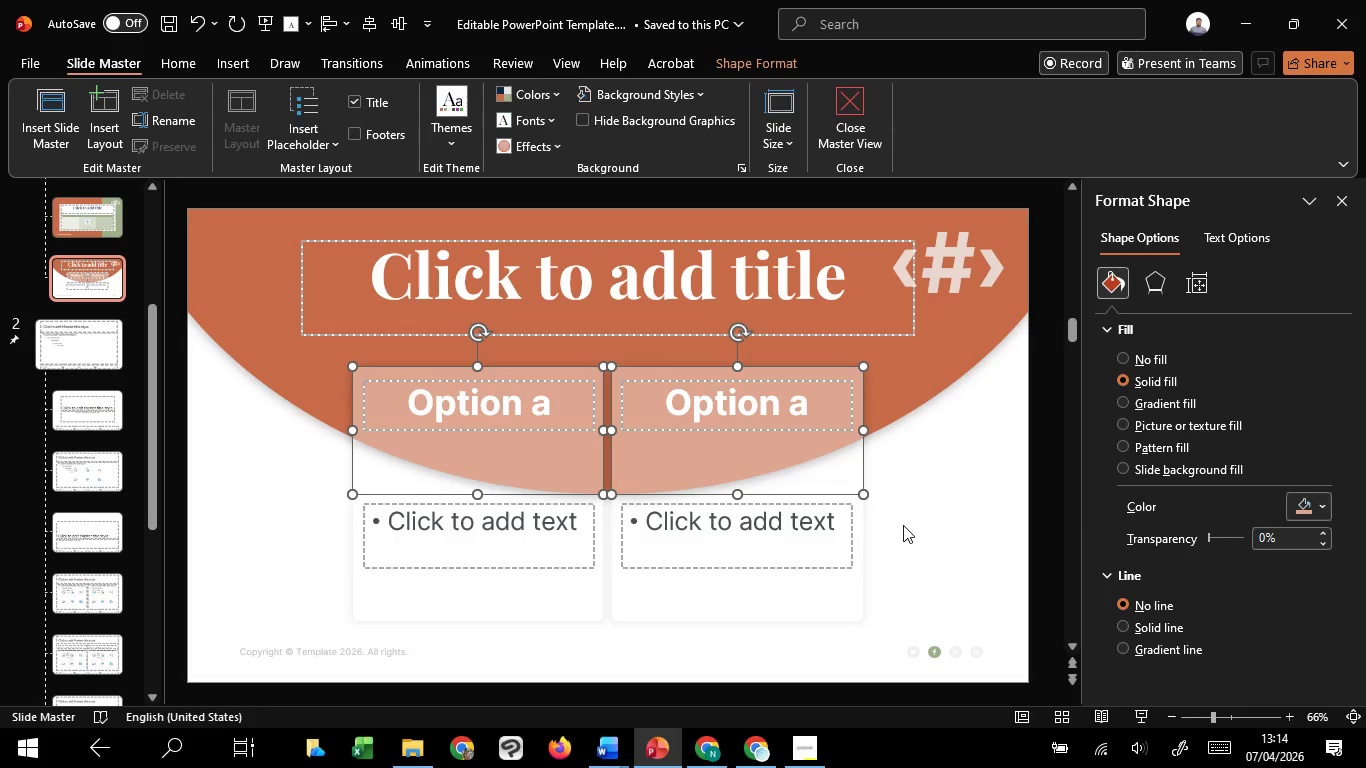 
wait(6.39)
 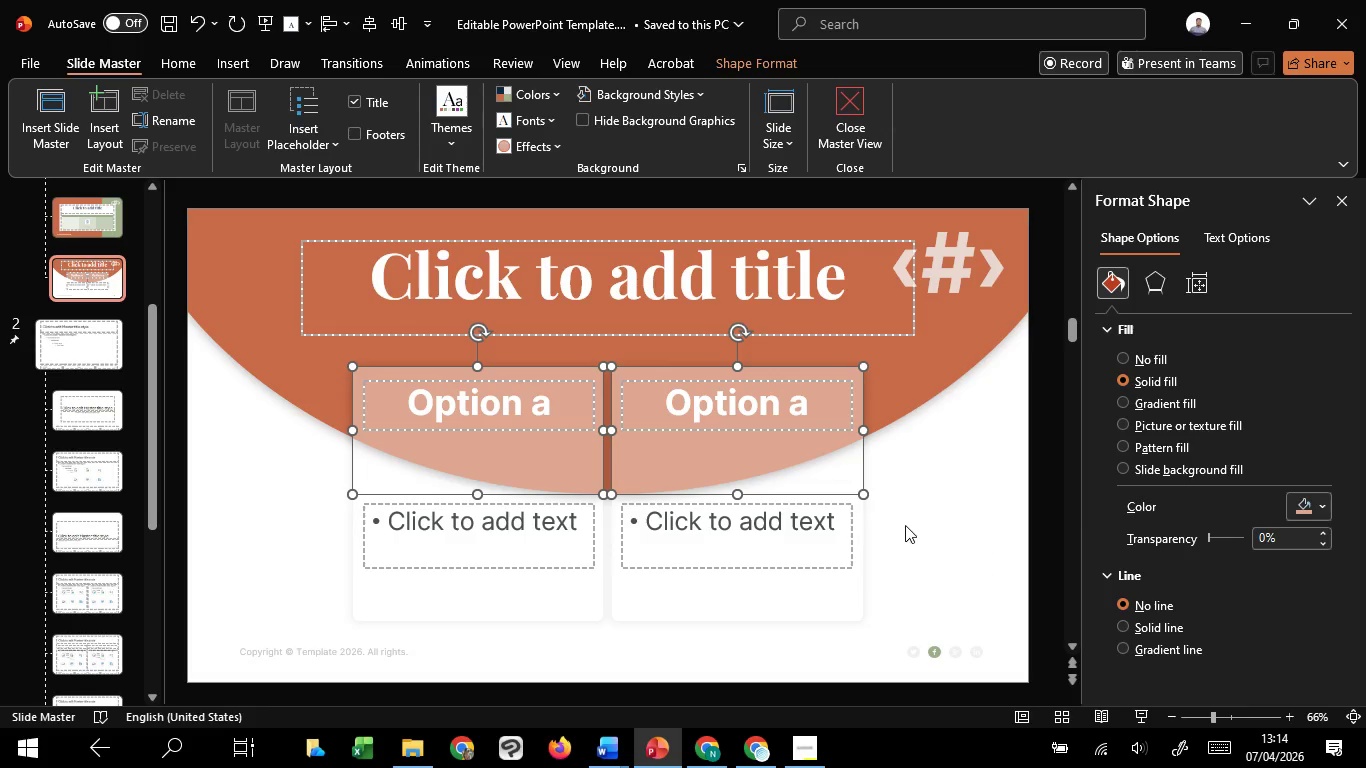 
left_click([903, 525])
 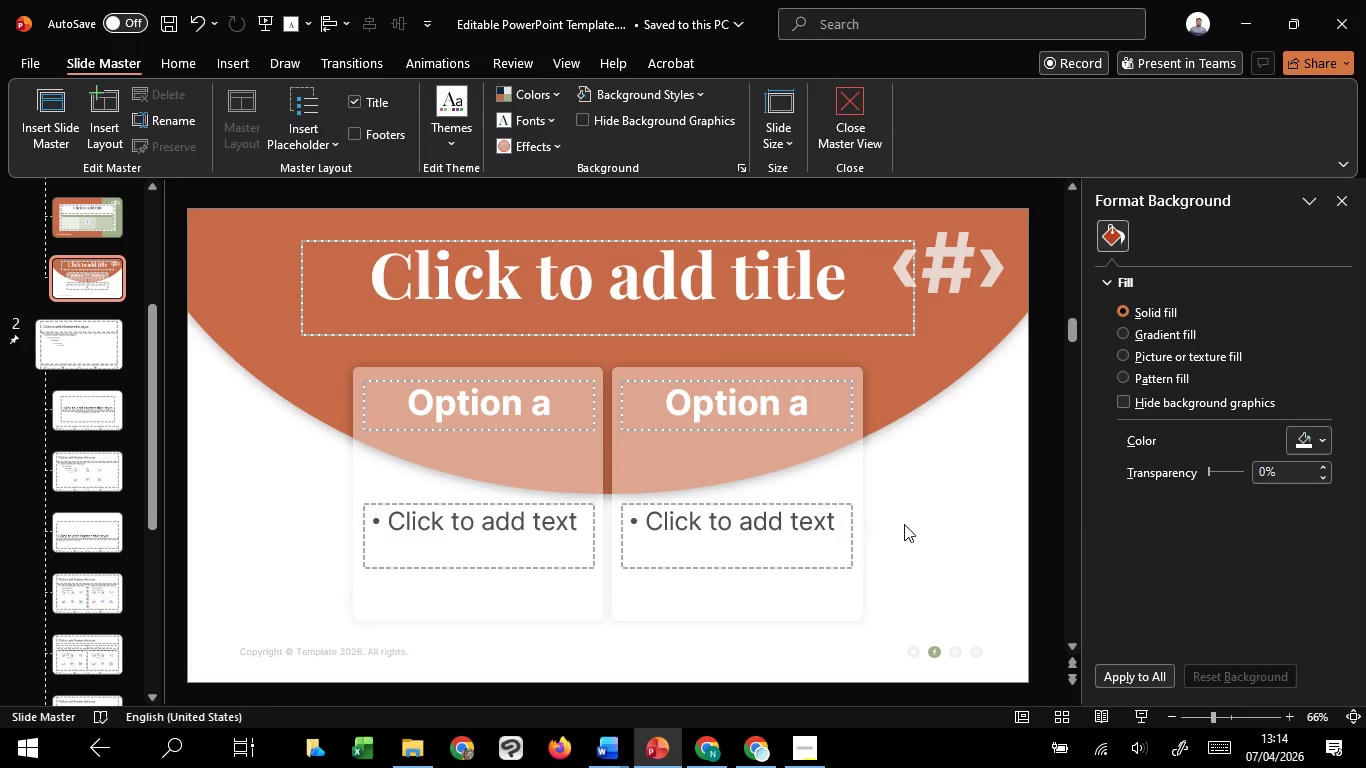 
hold_key(key=ControlLeft, duration=1.51)
scroll: coordinate [904, 524], scroll_direction: none, amount: 0.0
 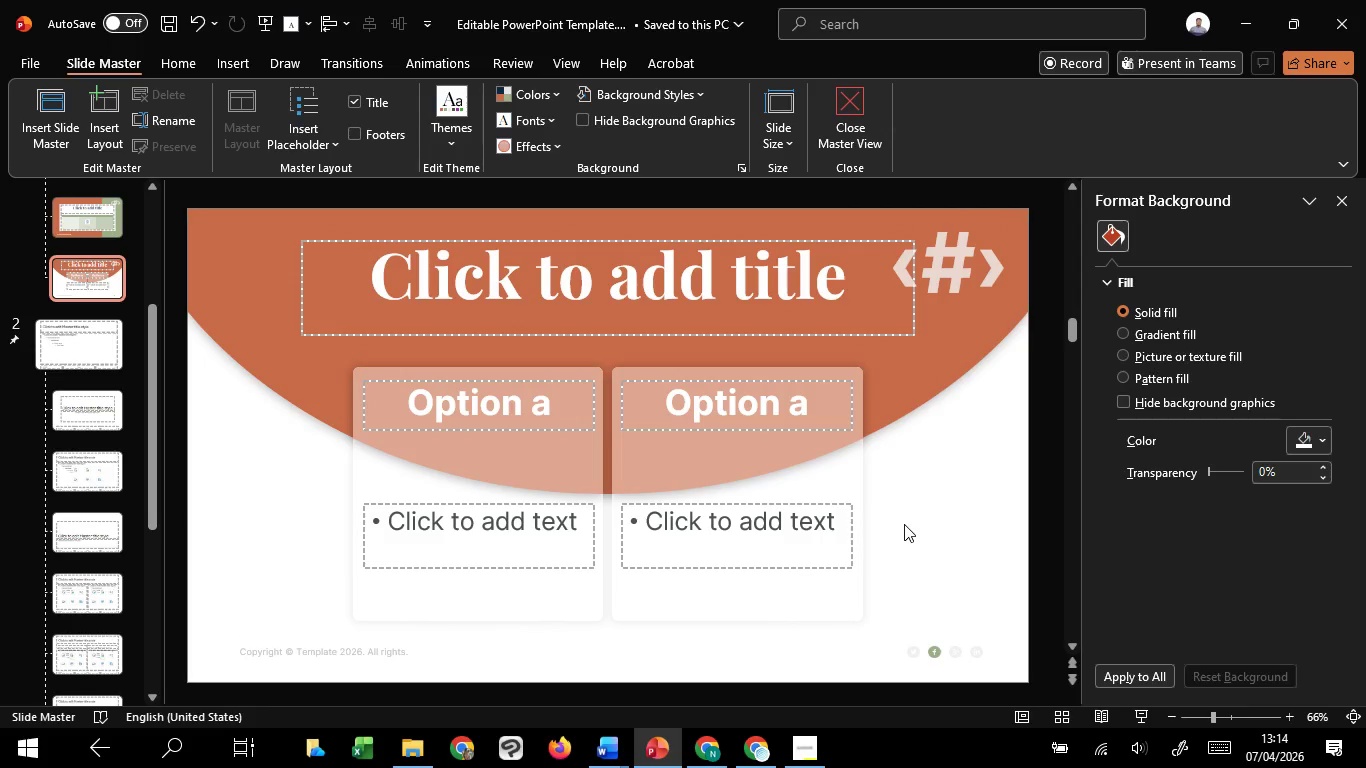 
key(Control+ControlLeft)
 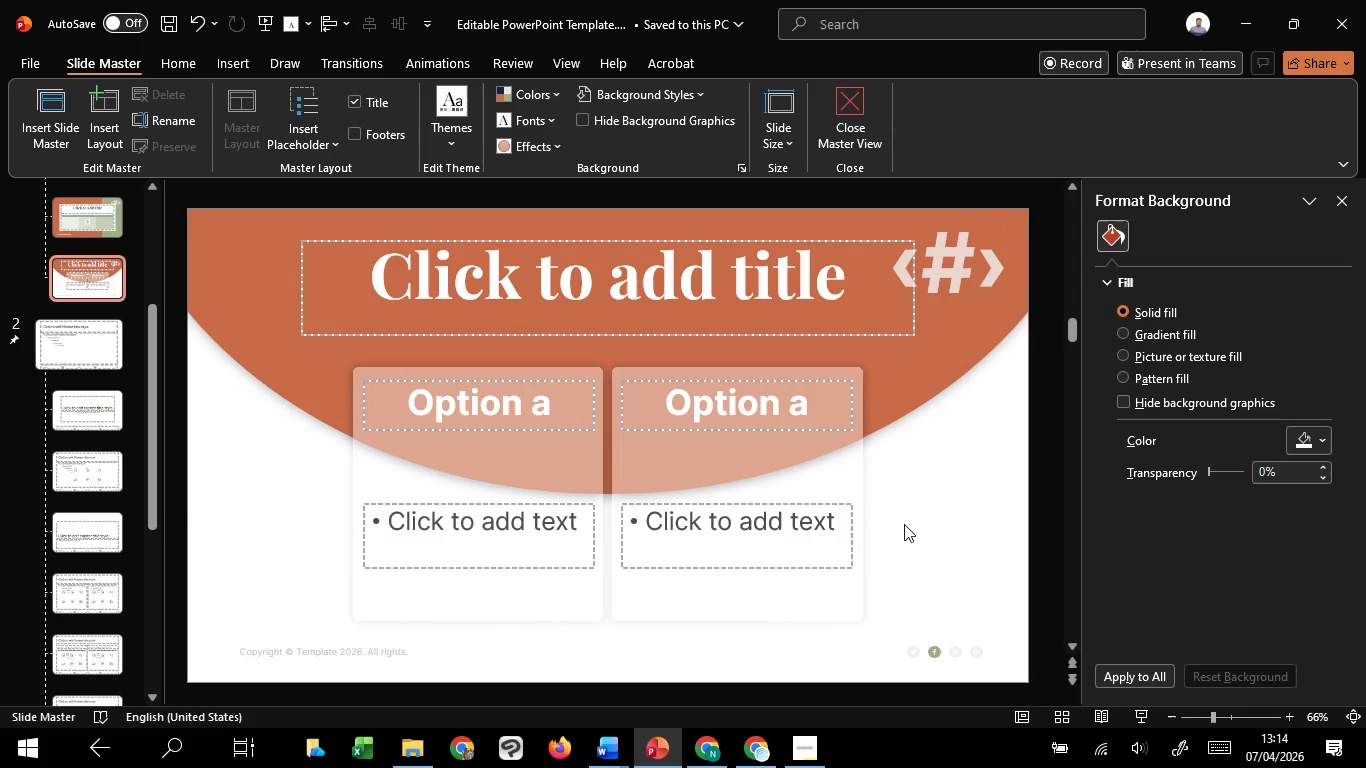 
wait(6.78)
 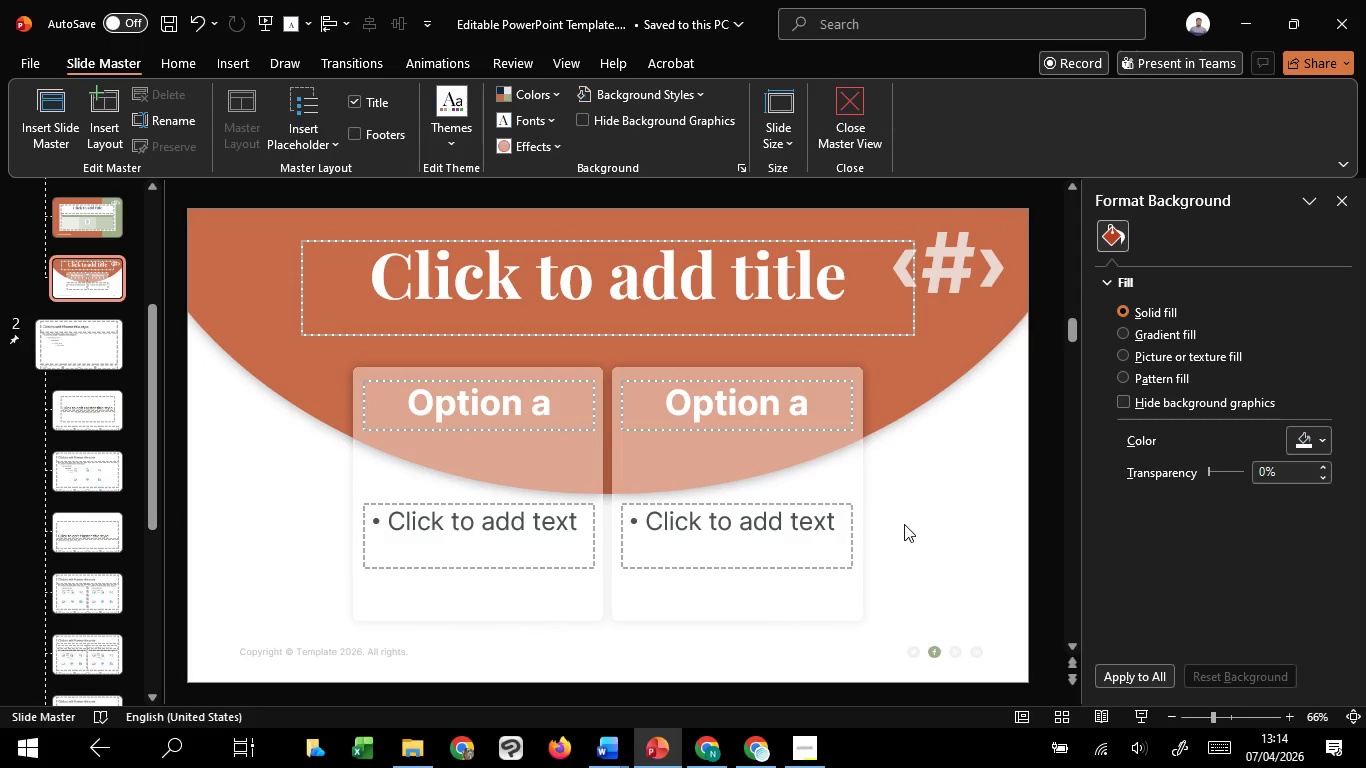 
hold_key(key=ControlLeft, duration=1.51)
scroll: coordinate [905, 524], scroll_direction: down, amount: 1.0
 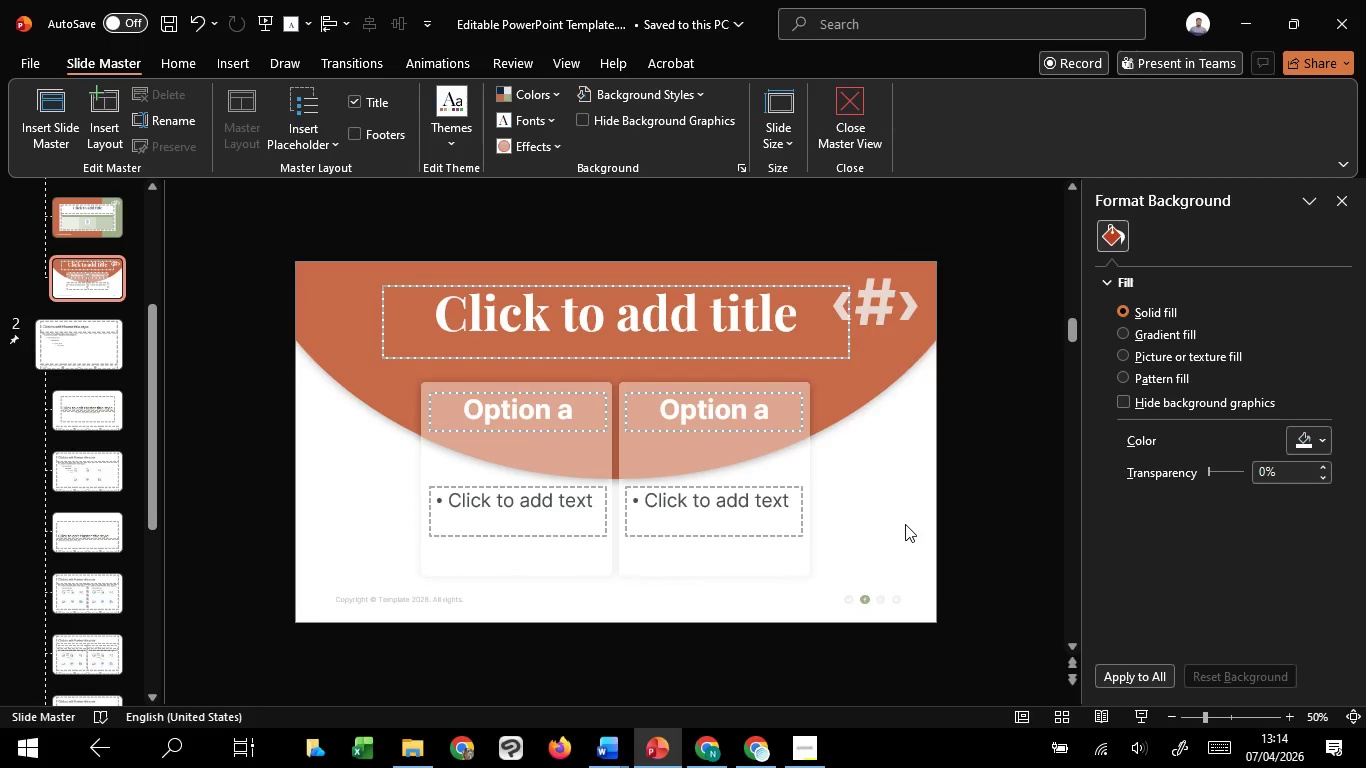 
scroll: coordinate [905, 524], scroll_direction: up, amount: 1.0
 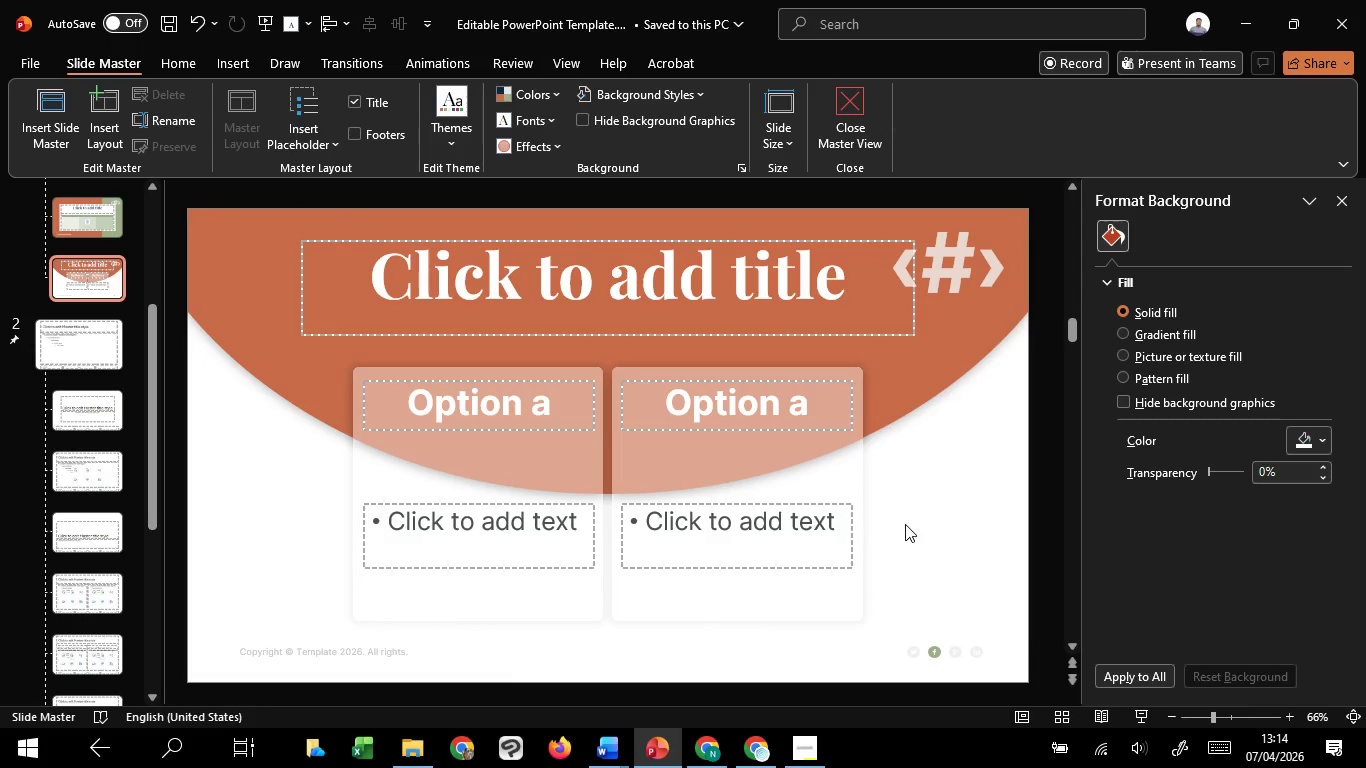 
hold_key(key=ControlLeft, duration=1.5)
 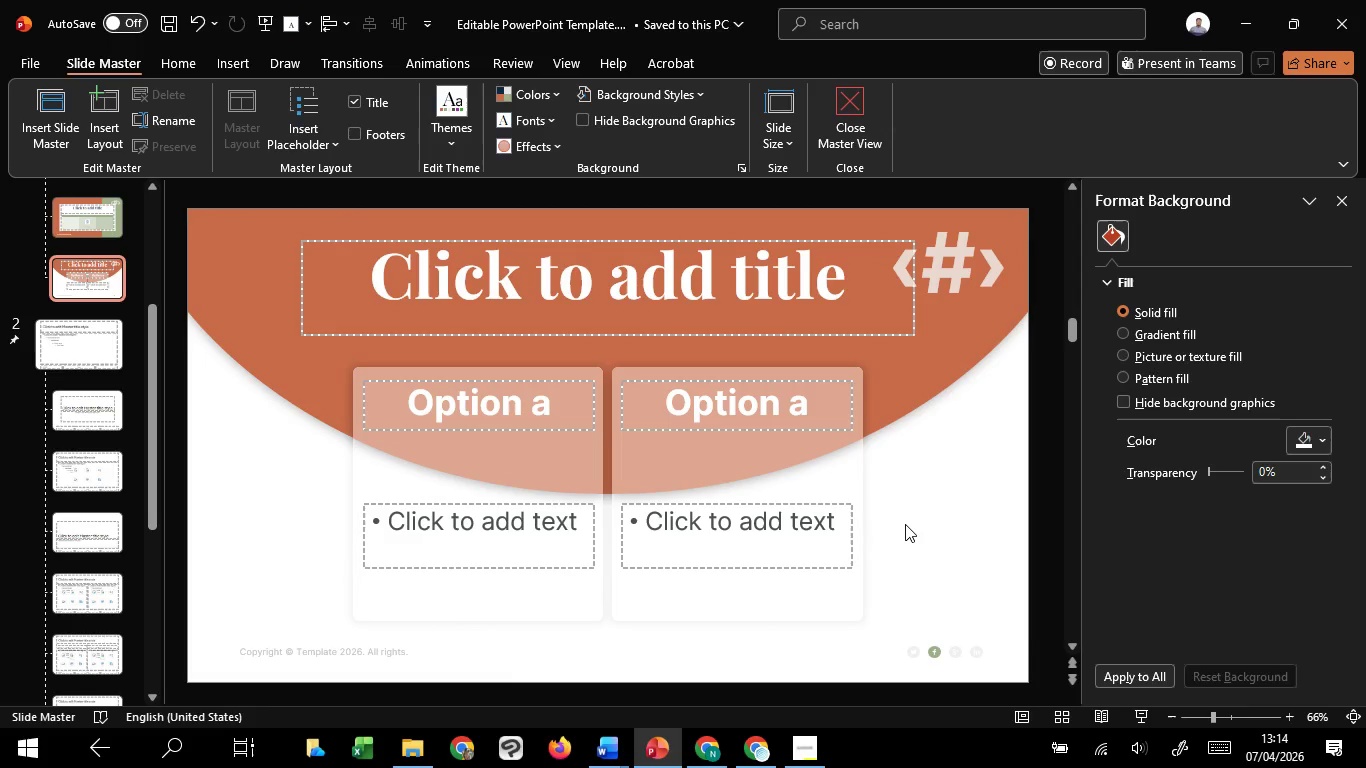 
hold_key(key=ControlLeft, duration=1.53)
 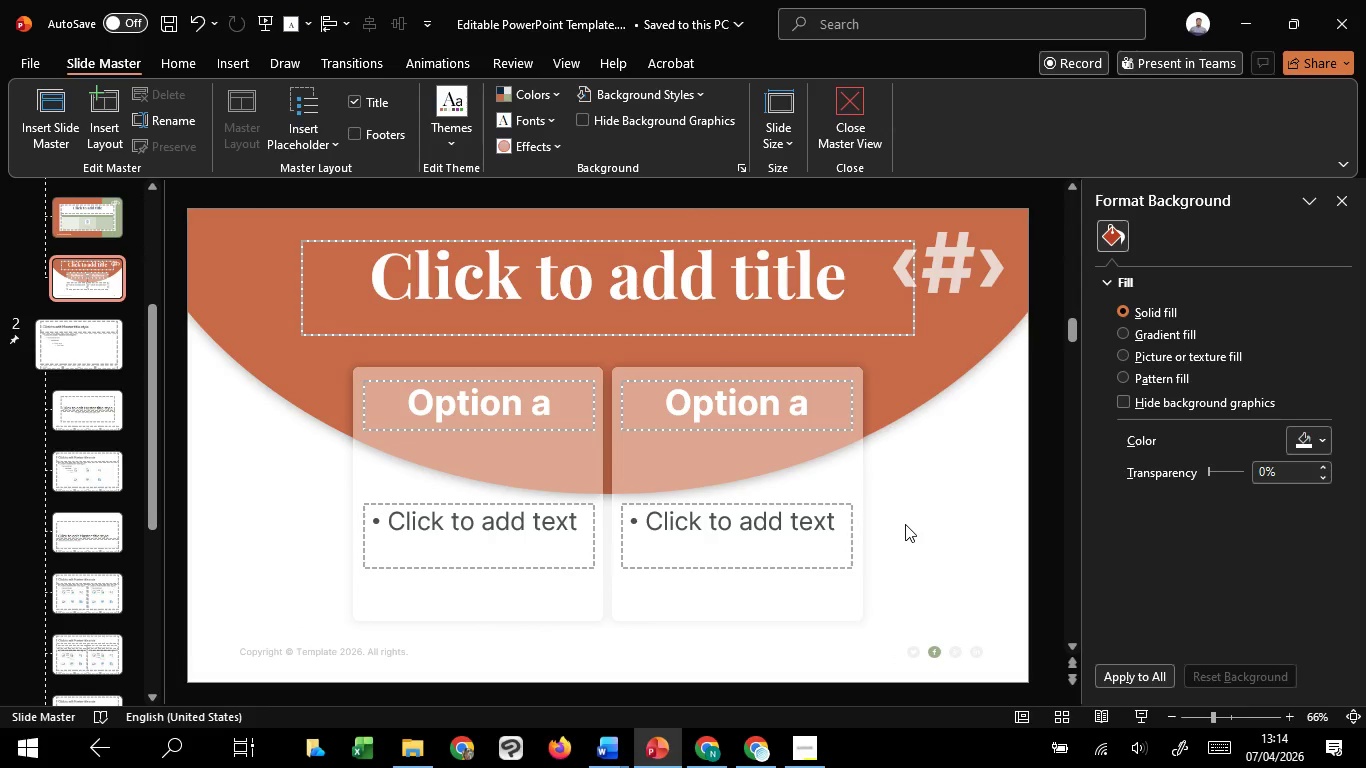 
hold_key(key=ControlLeft, duration=0.45)
 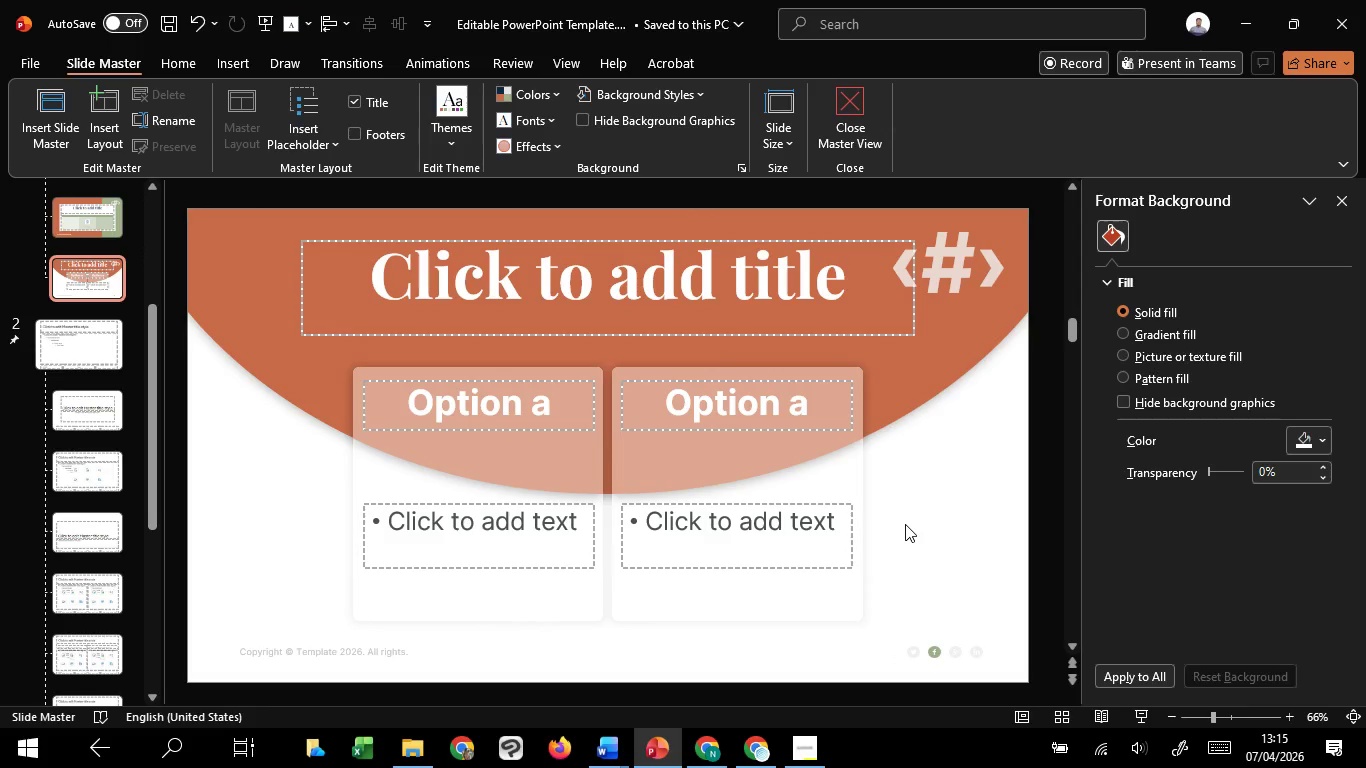 
scroll: coordinate [905, 524], scroll_direction: none, amount: 0.0
 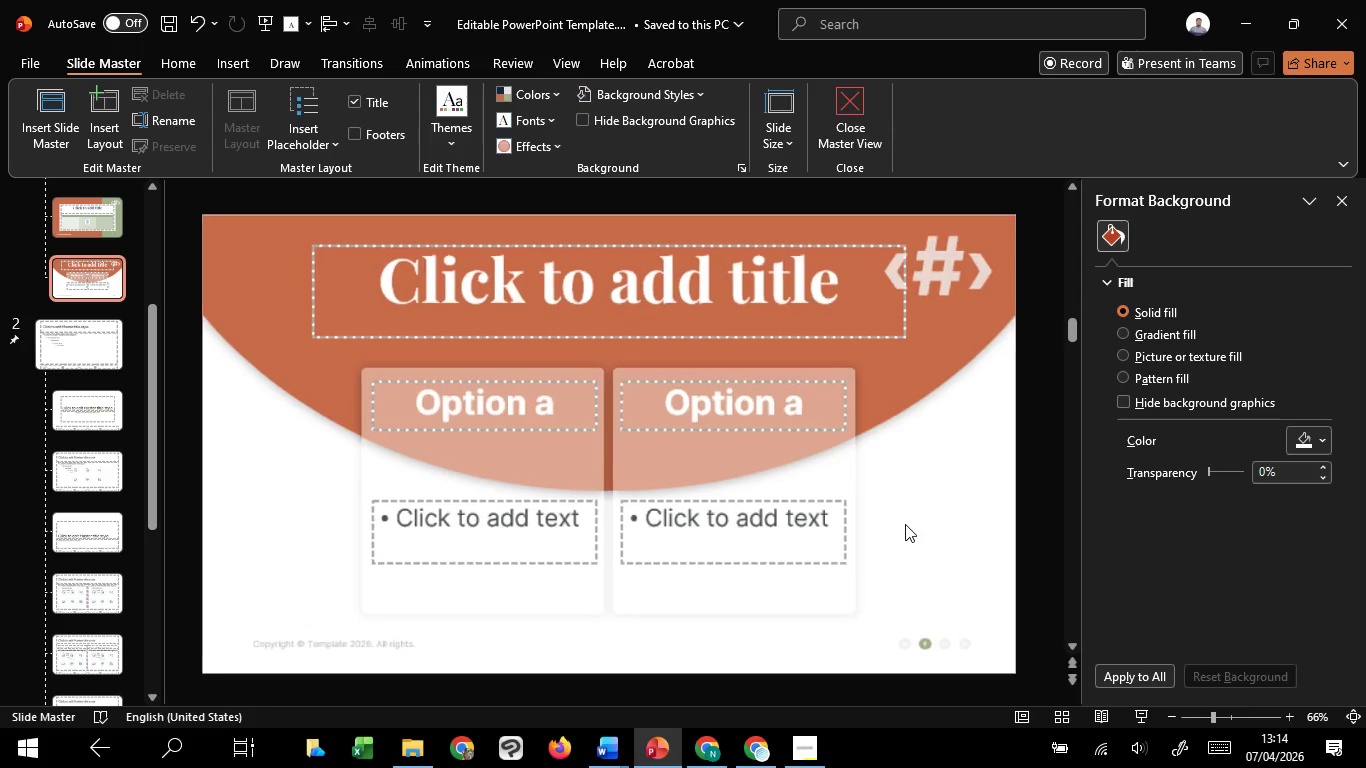 
wait(11.97)
 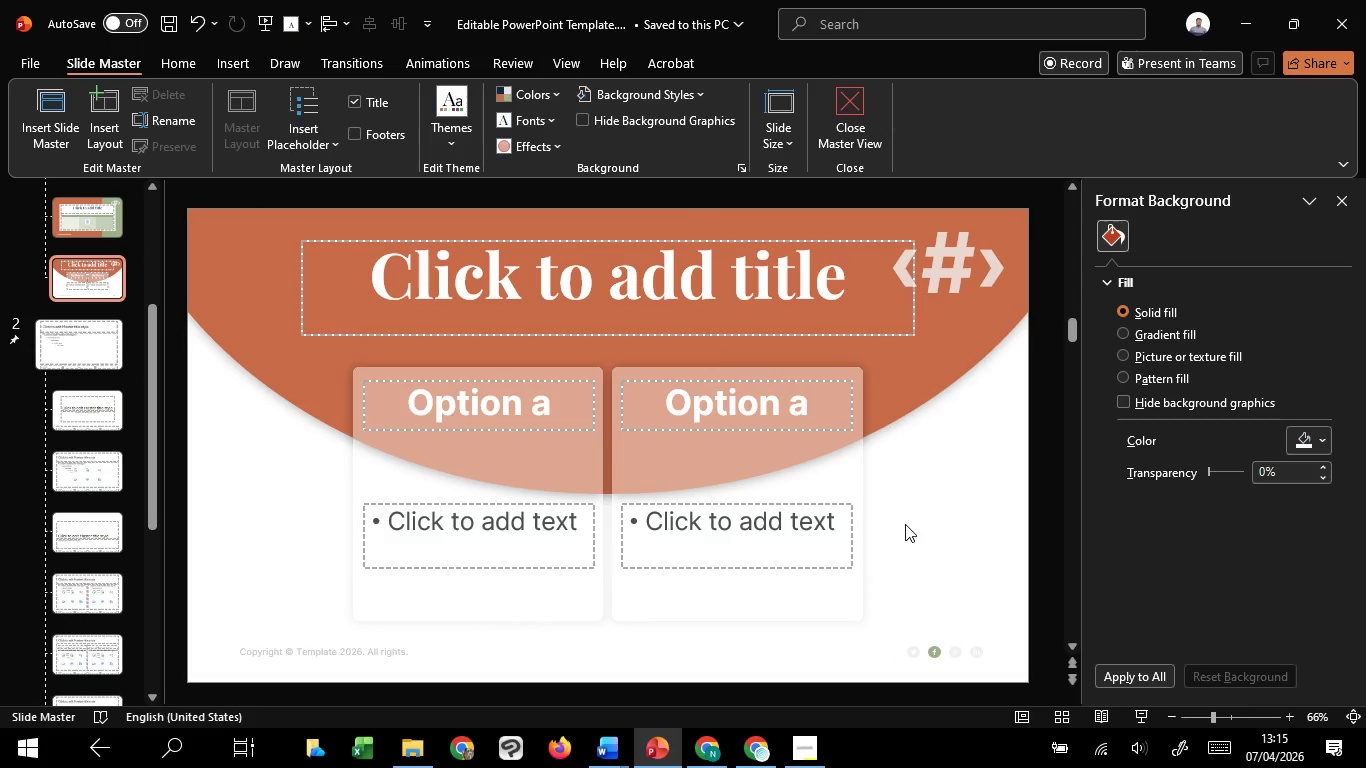 
left_click([703, 675])
 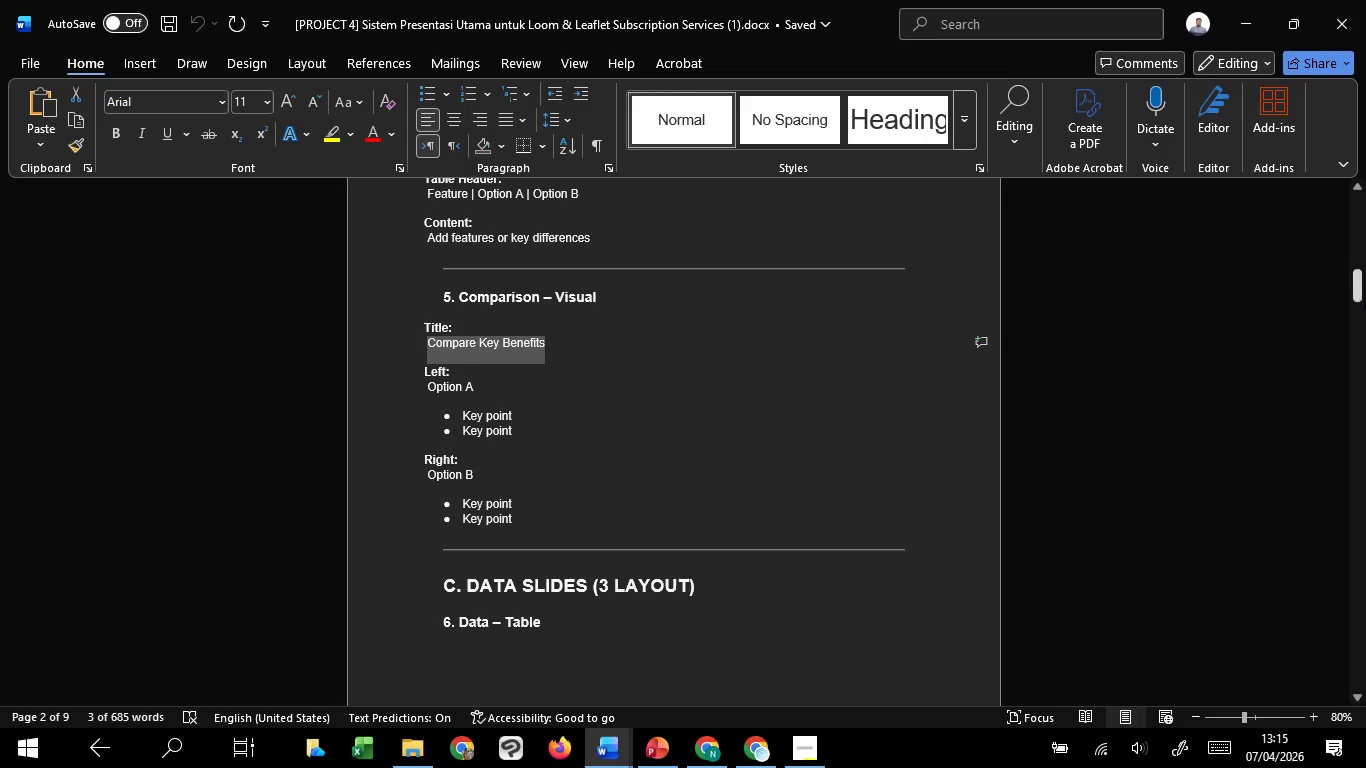 
left_click_drag(start_coordinate=[1354, 294], to_coordinate=[1339, 438])
 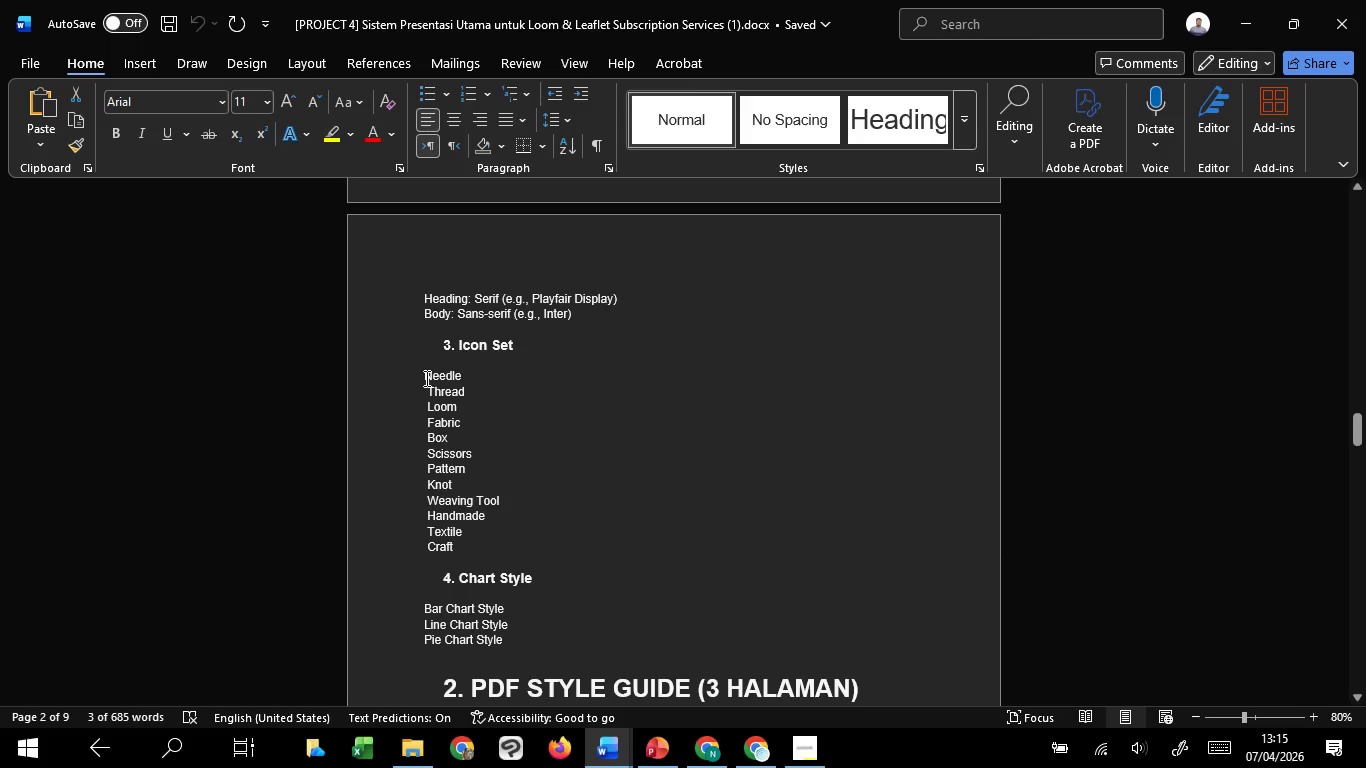 
left_click_drag(start_coordinate=[425, 378], to_coordinate=[471, 380])
 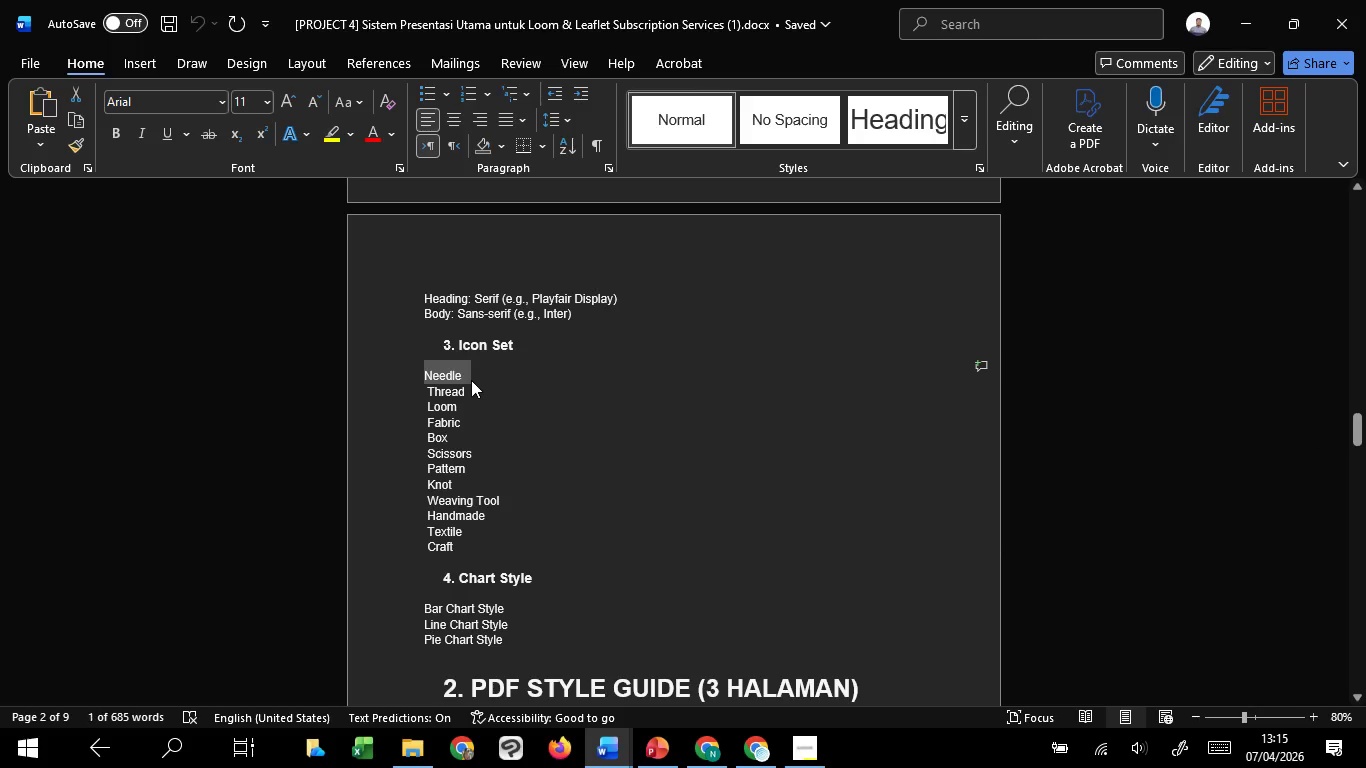 
key(Control+C)
 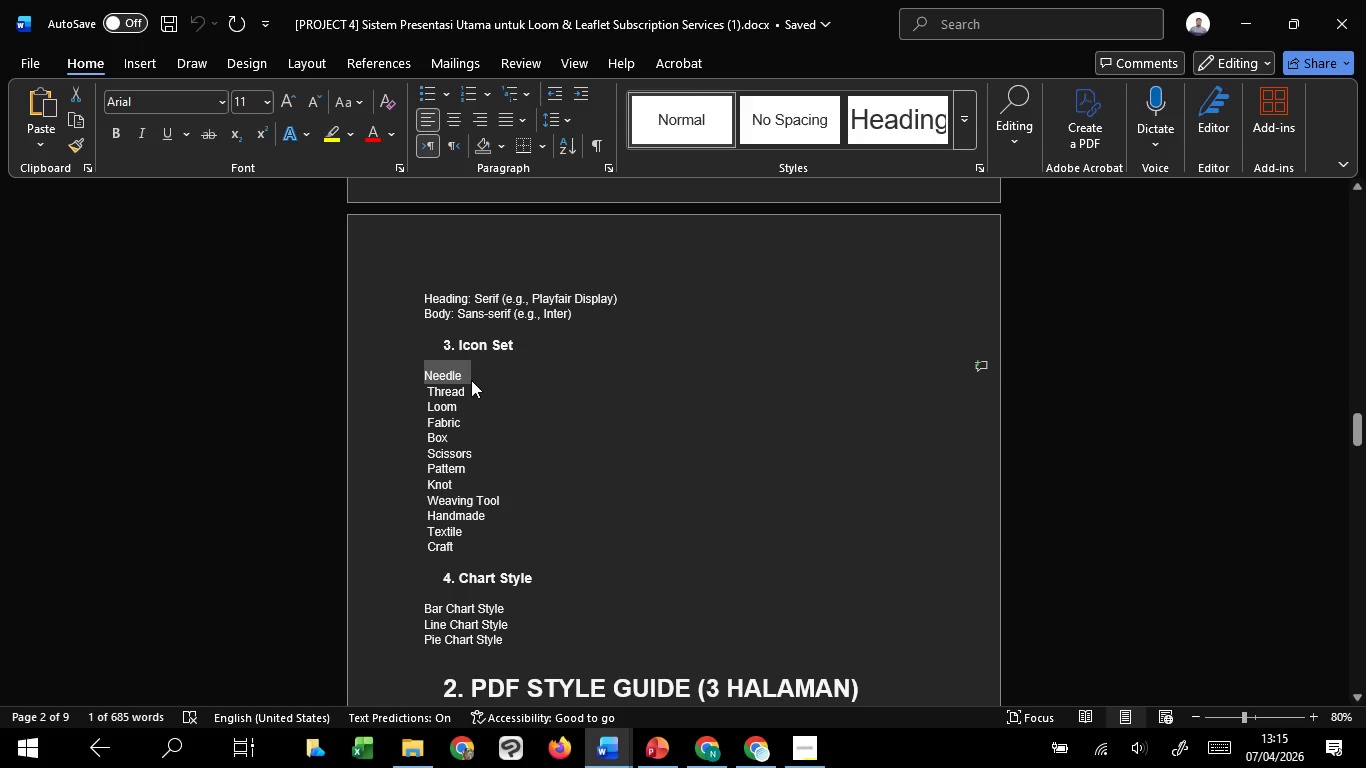 
key(Control+C)
 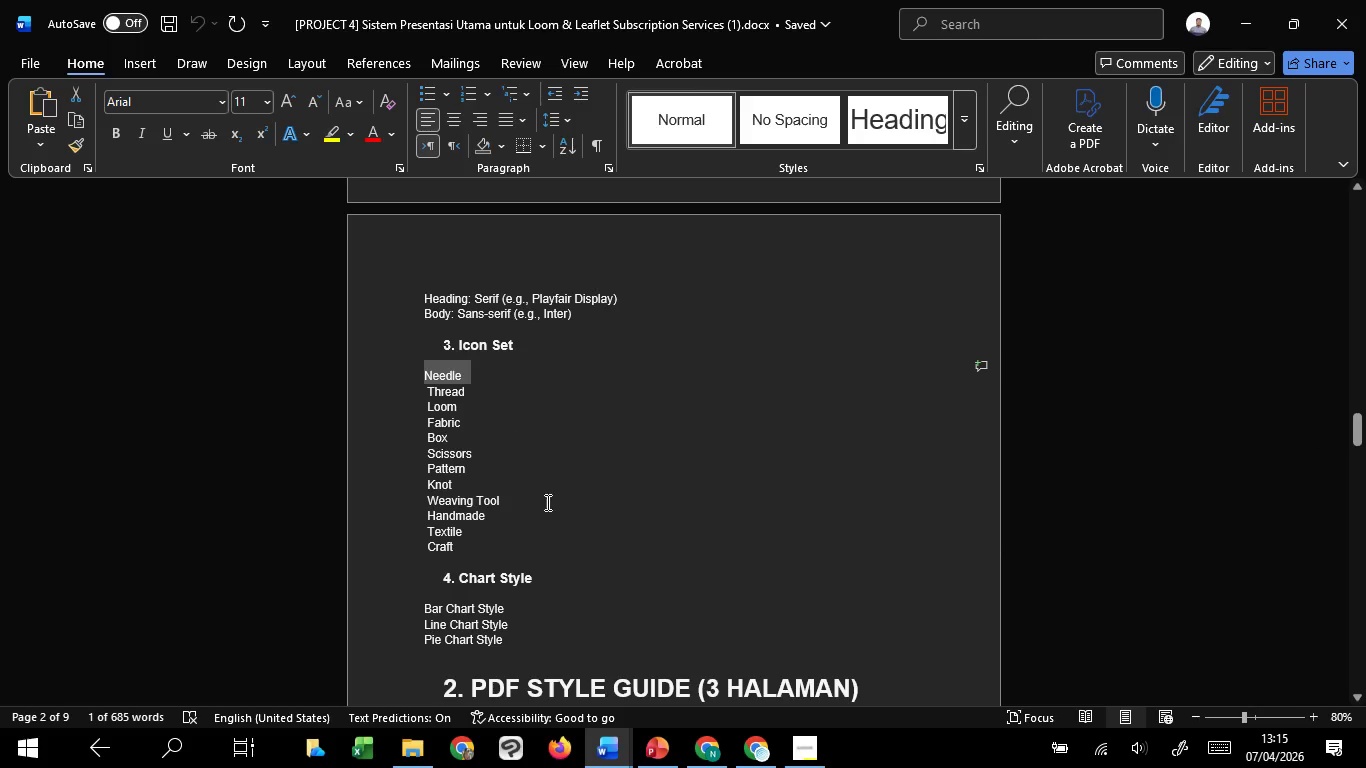 
key(Control+C)
 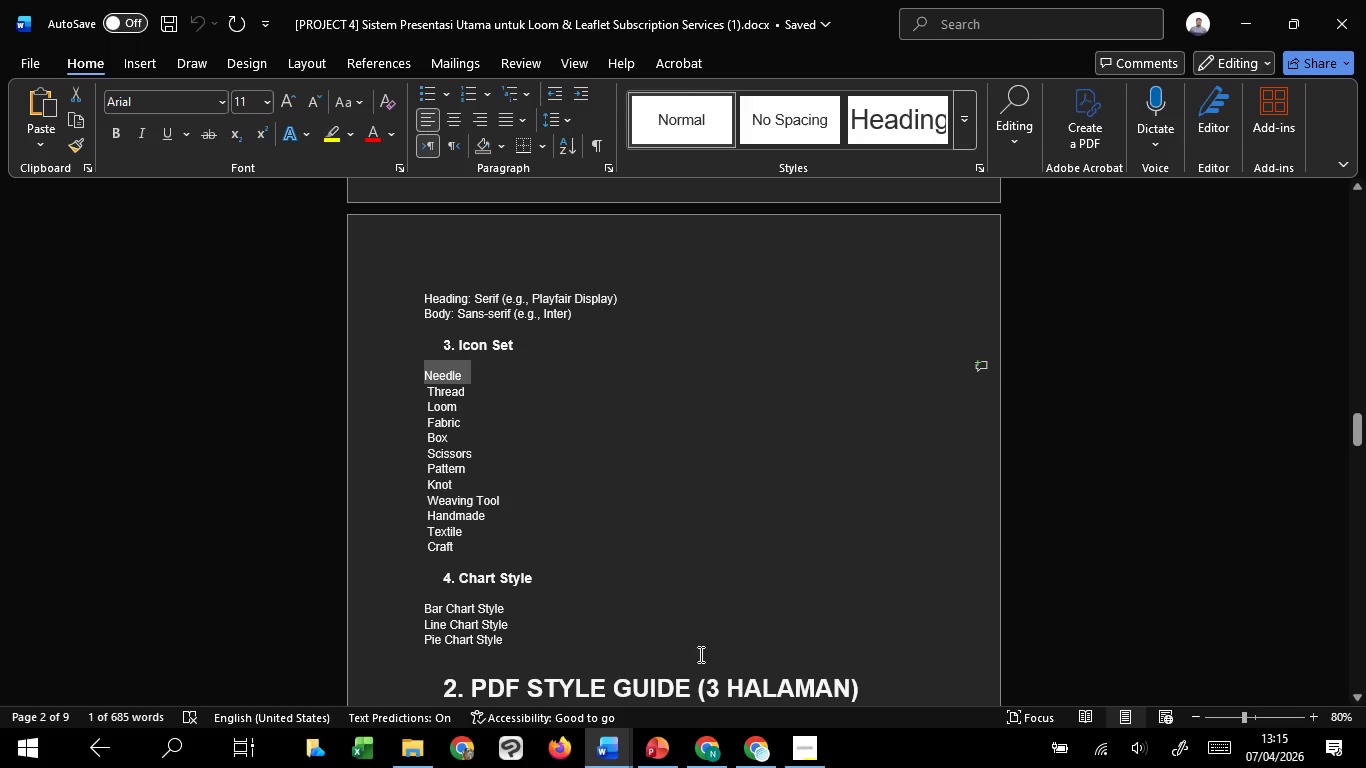 
key(Control+C)
 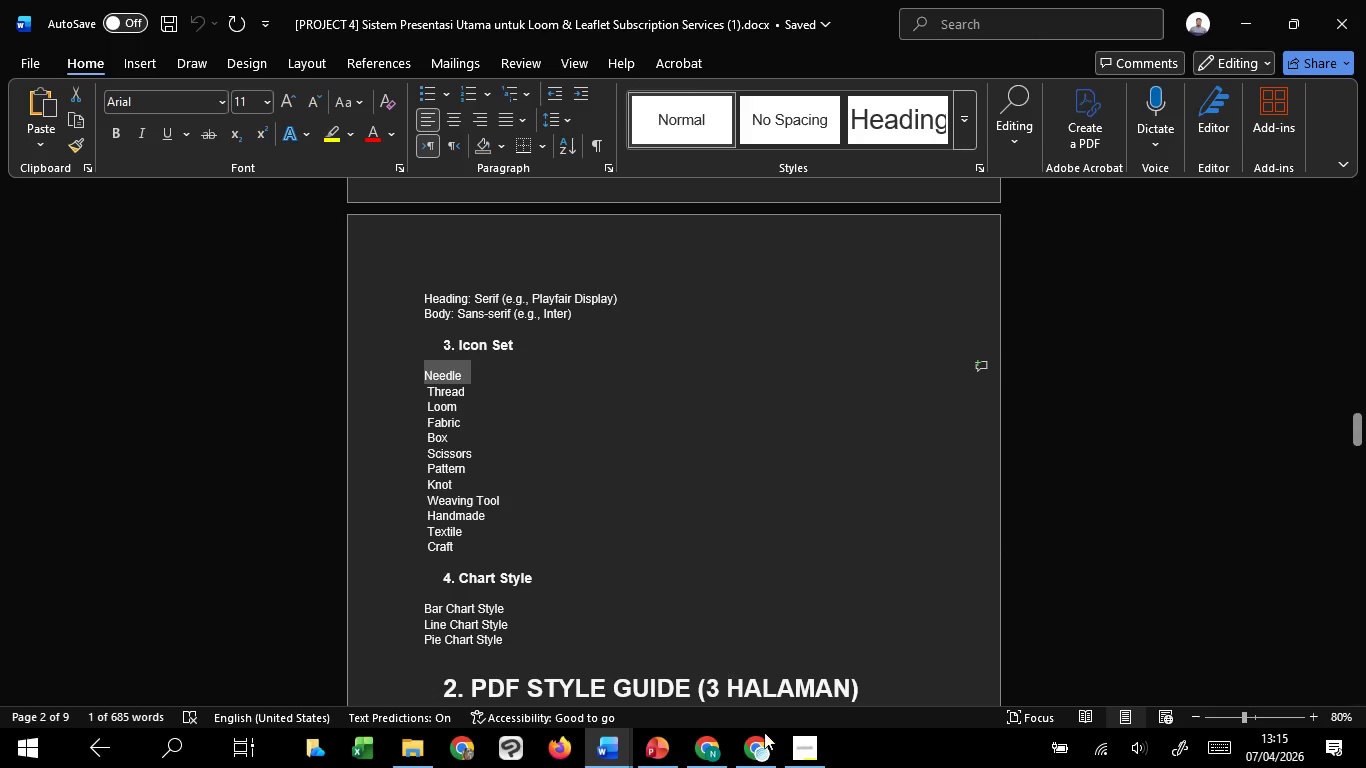 
key(Control+C)
 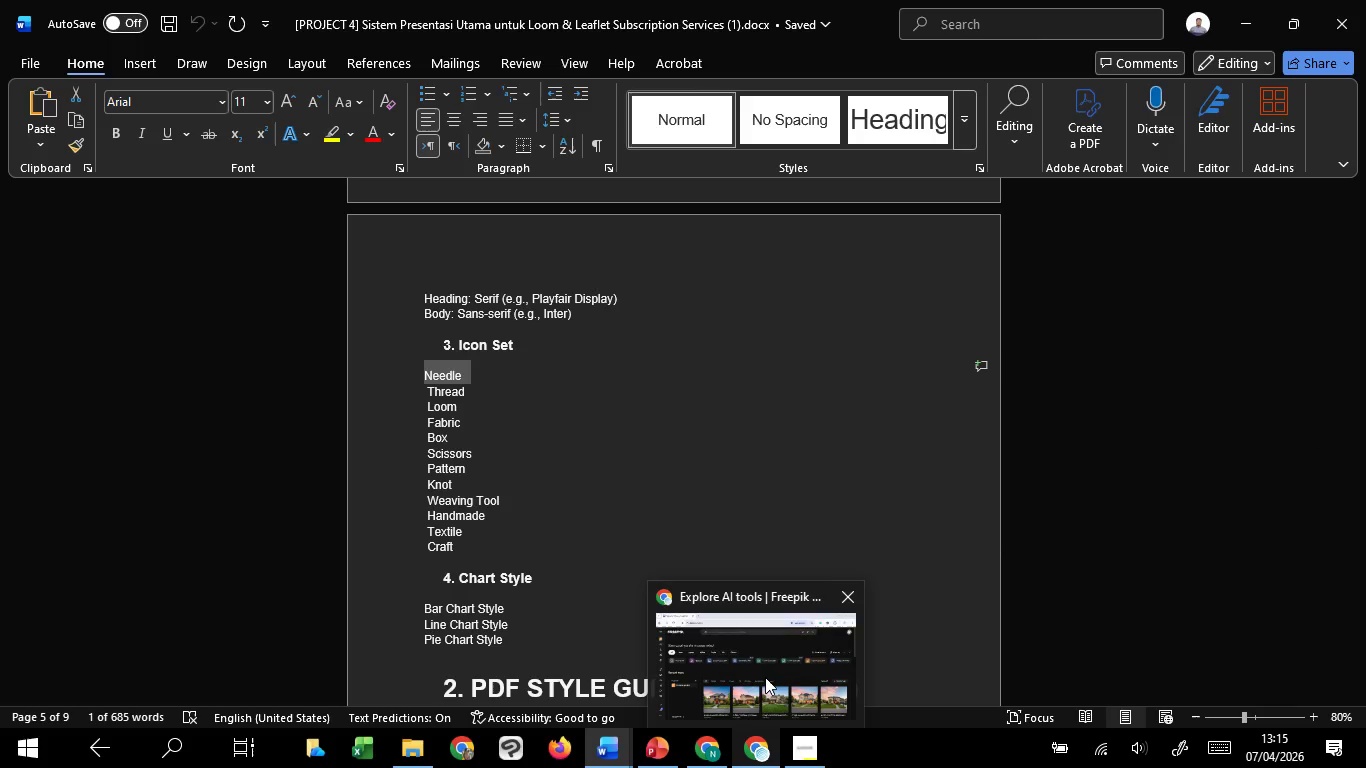 
left_click([765, 677])
 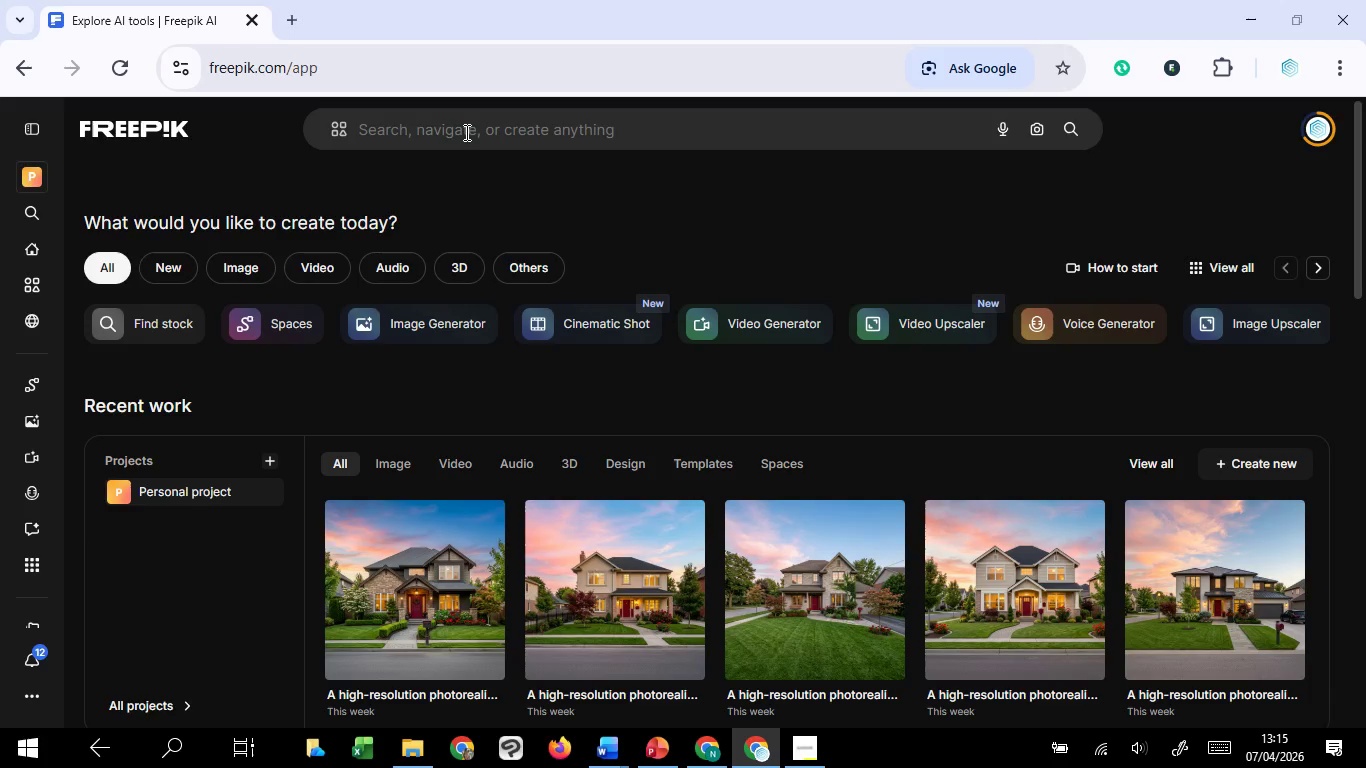 
left_click([465, 132])
 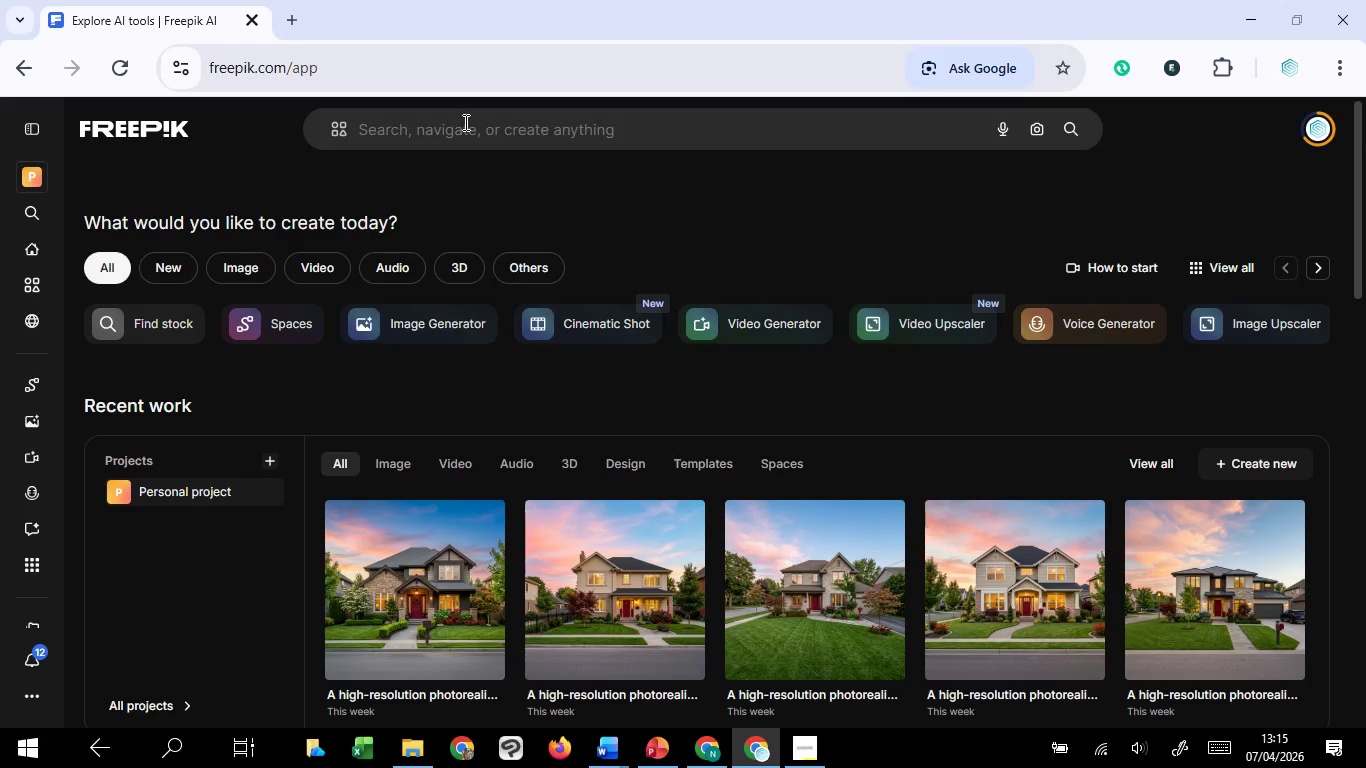 
key(Control+V)
 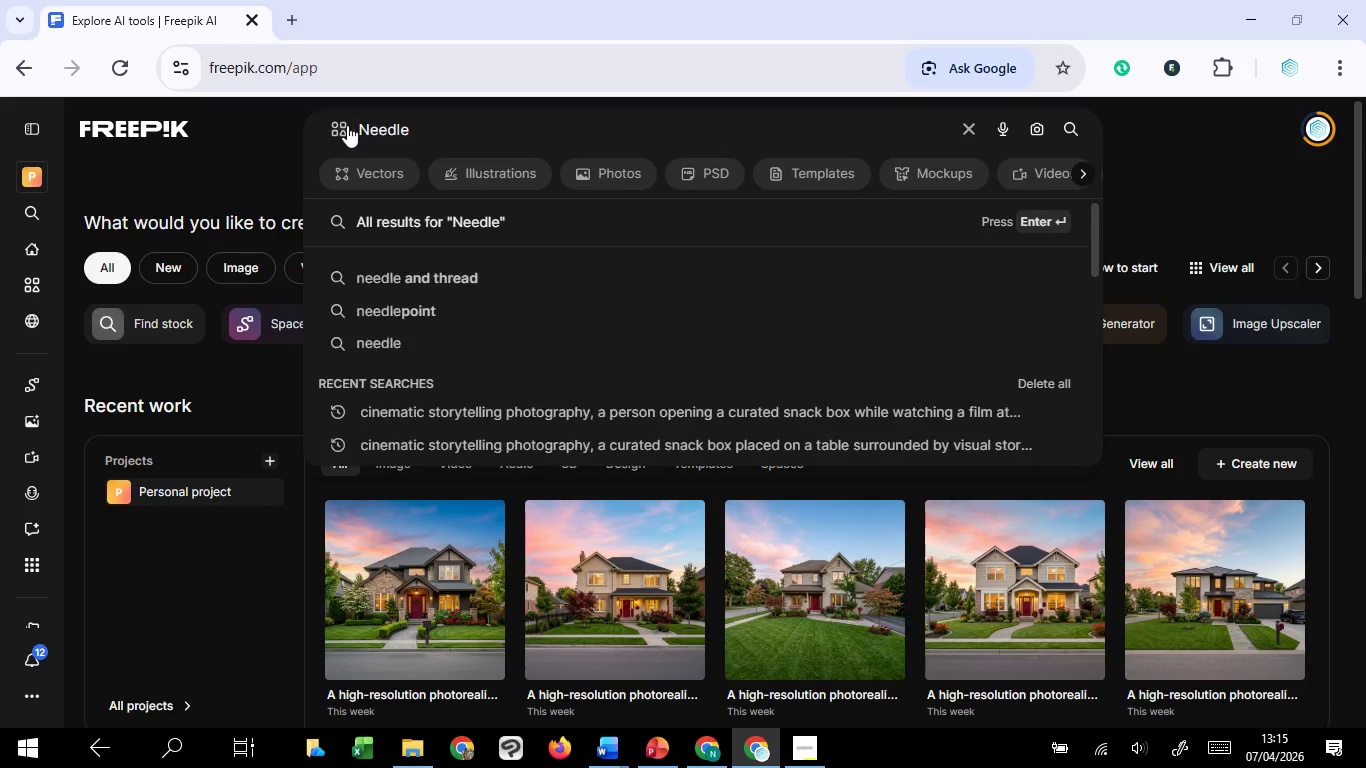 
left_click([345, 124])
 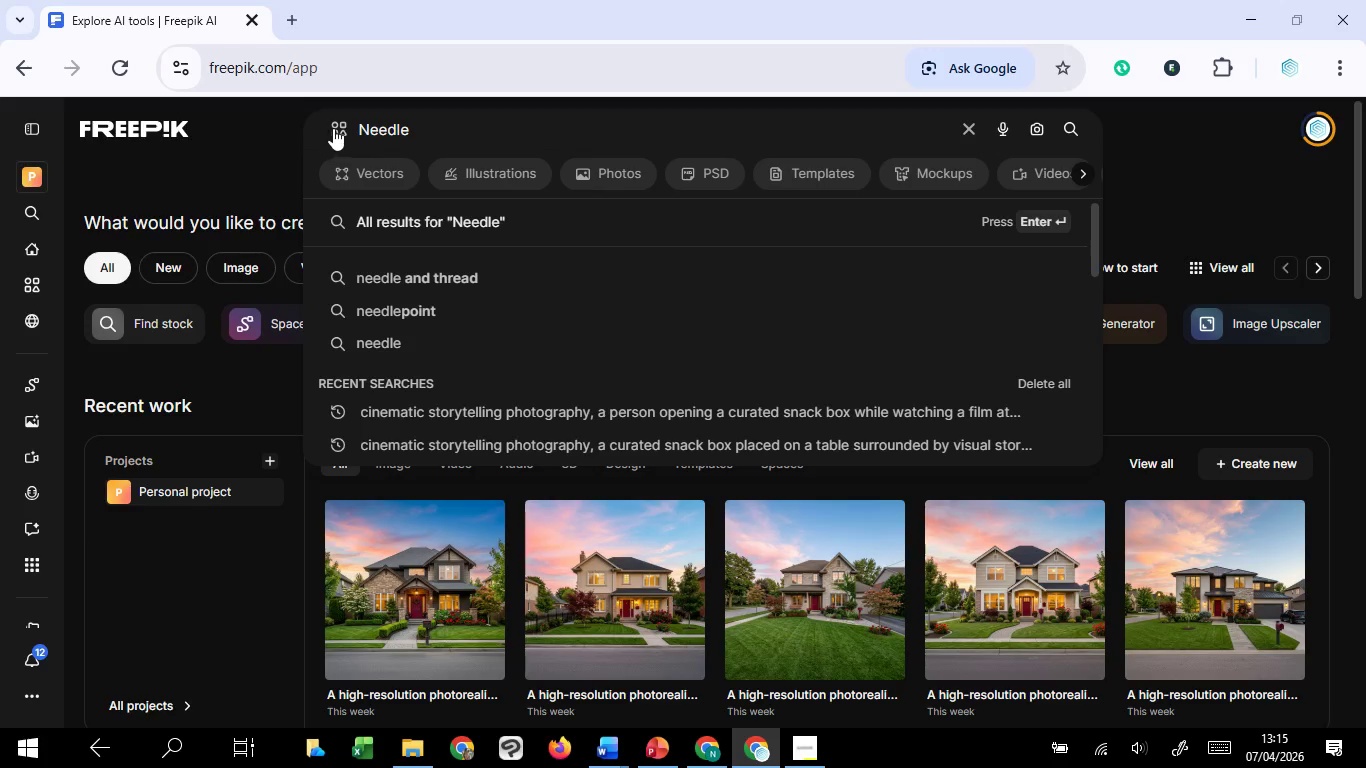 
left_click([333, 128])
 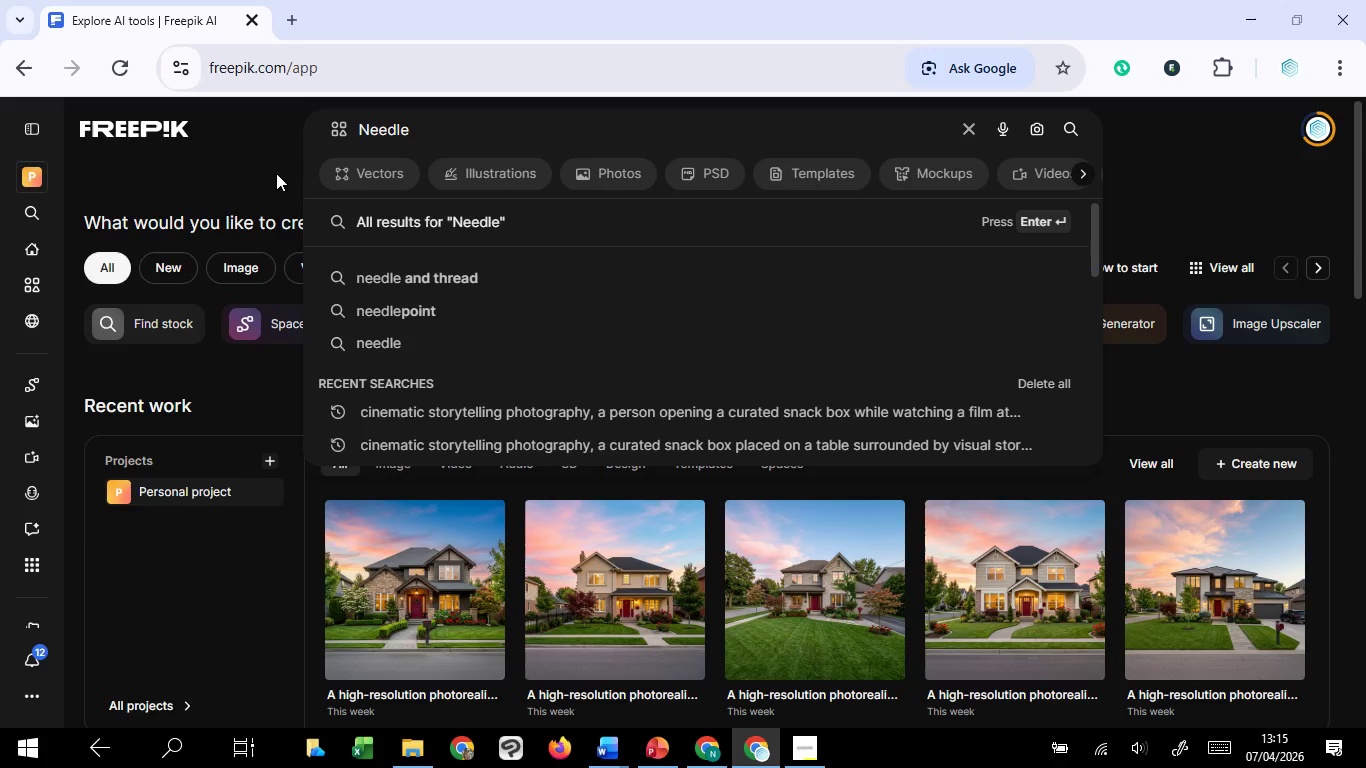 
wait(6.68)
 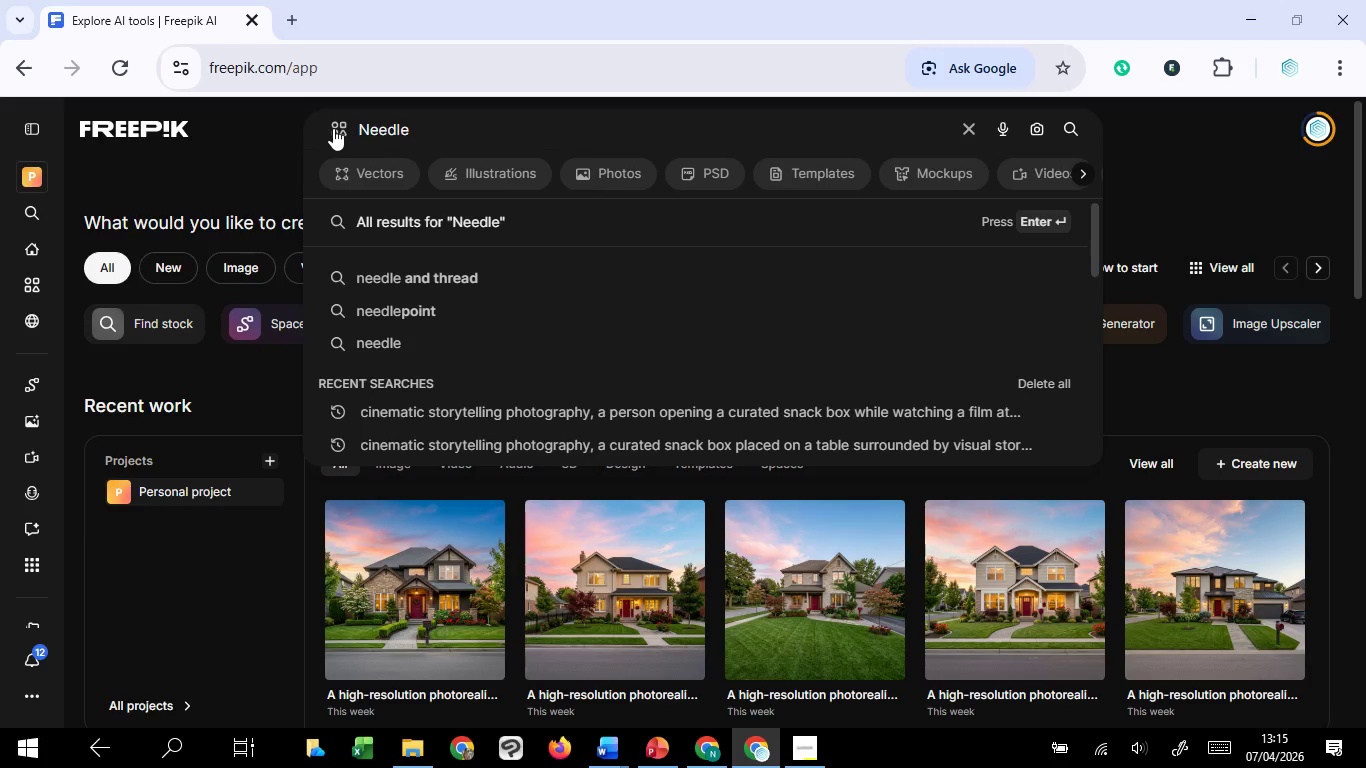 
mouse_move([1023, 183])
 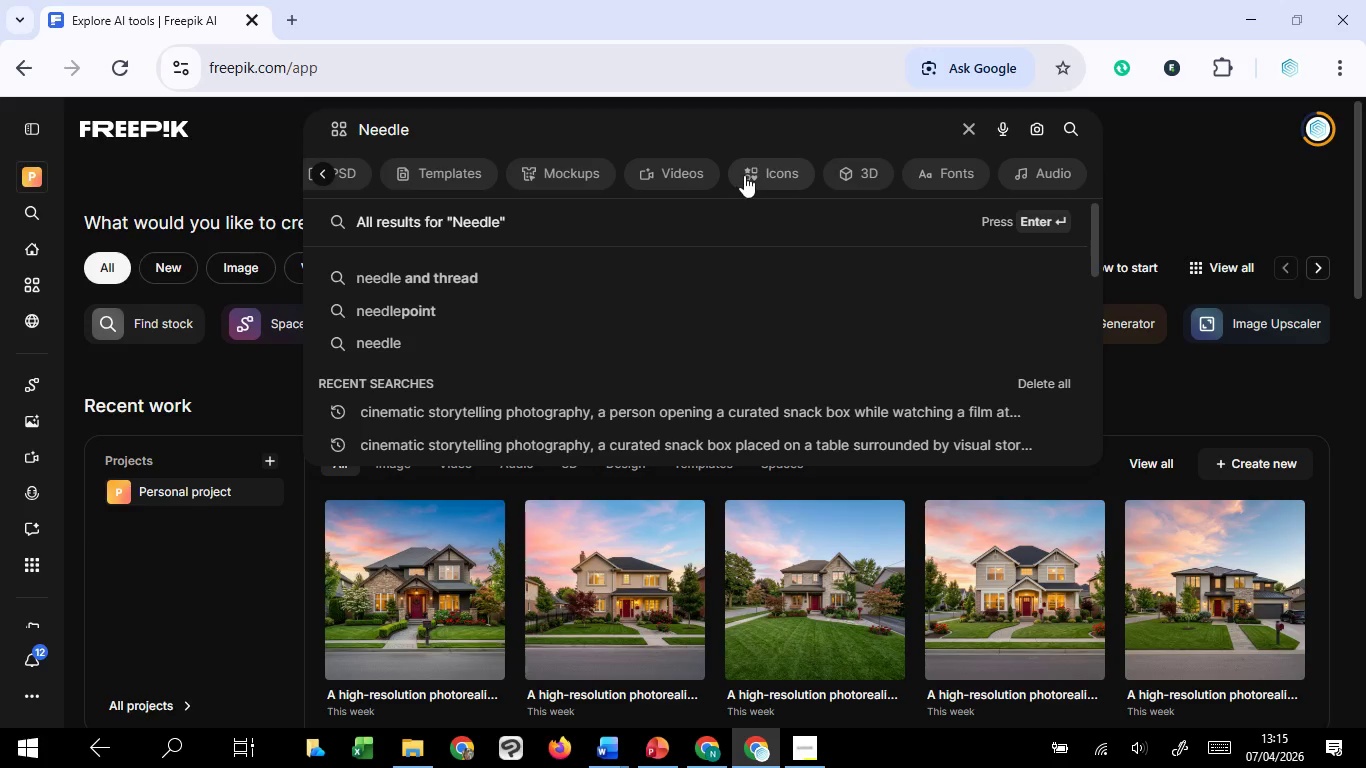 
left_click([749, 176])
 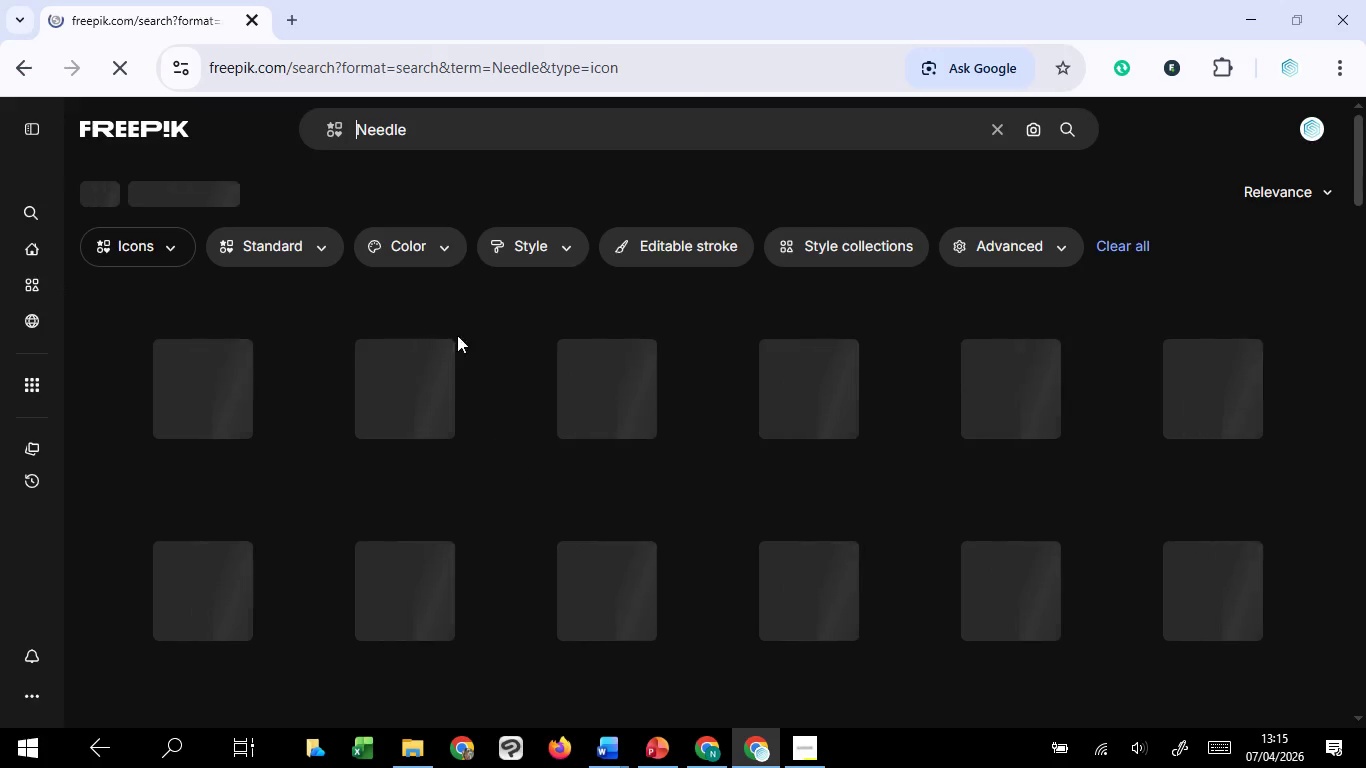 
mouse_move([395, 317])
 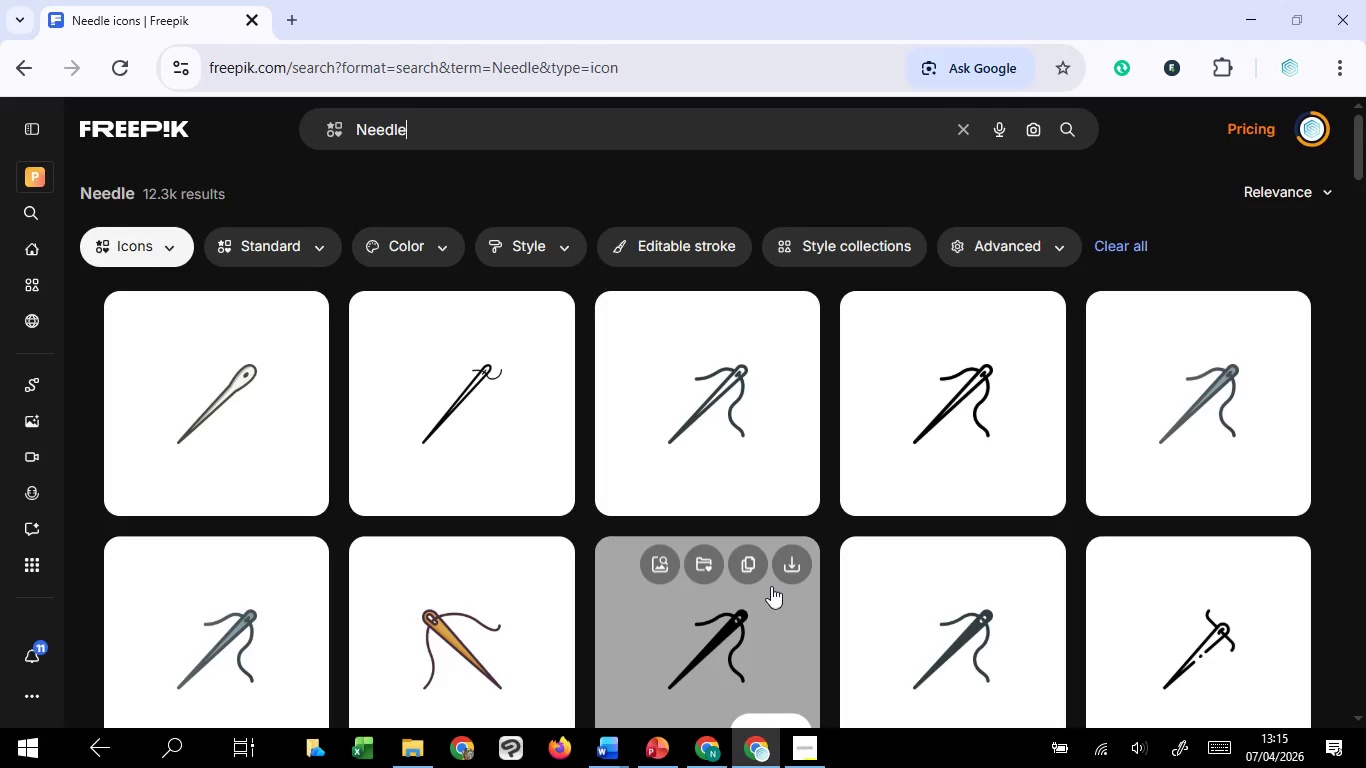 
left_click([785, 567])
 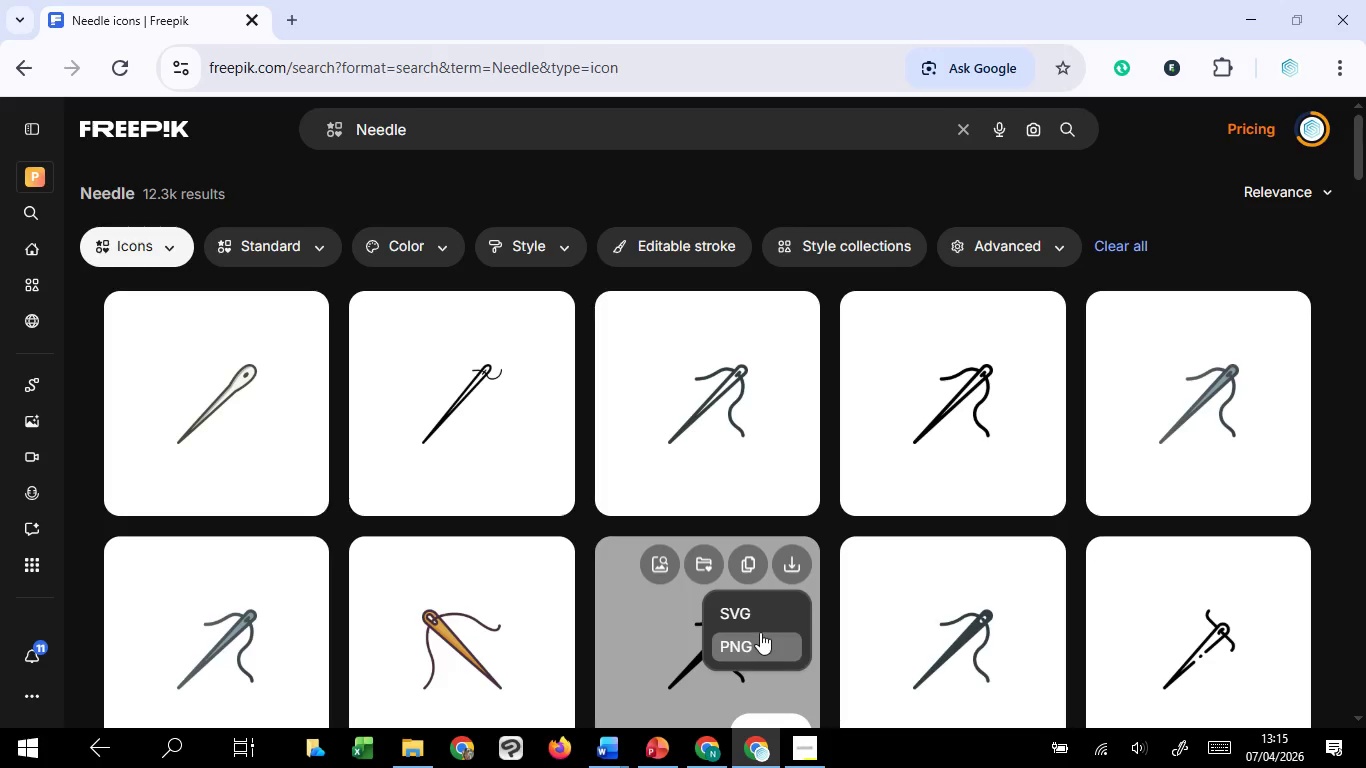 
left_click([759, 621])
 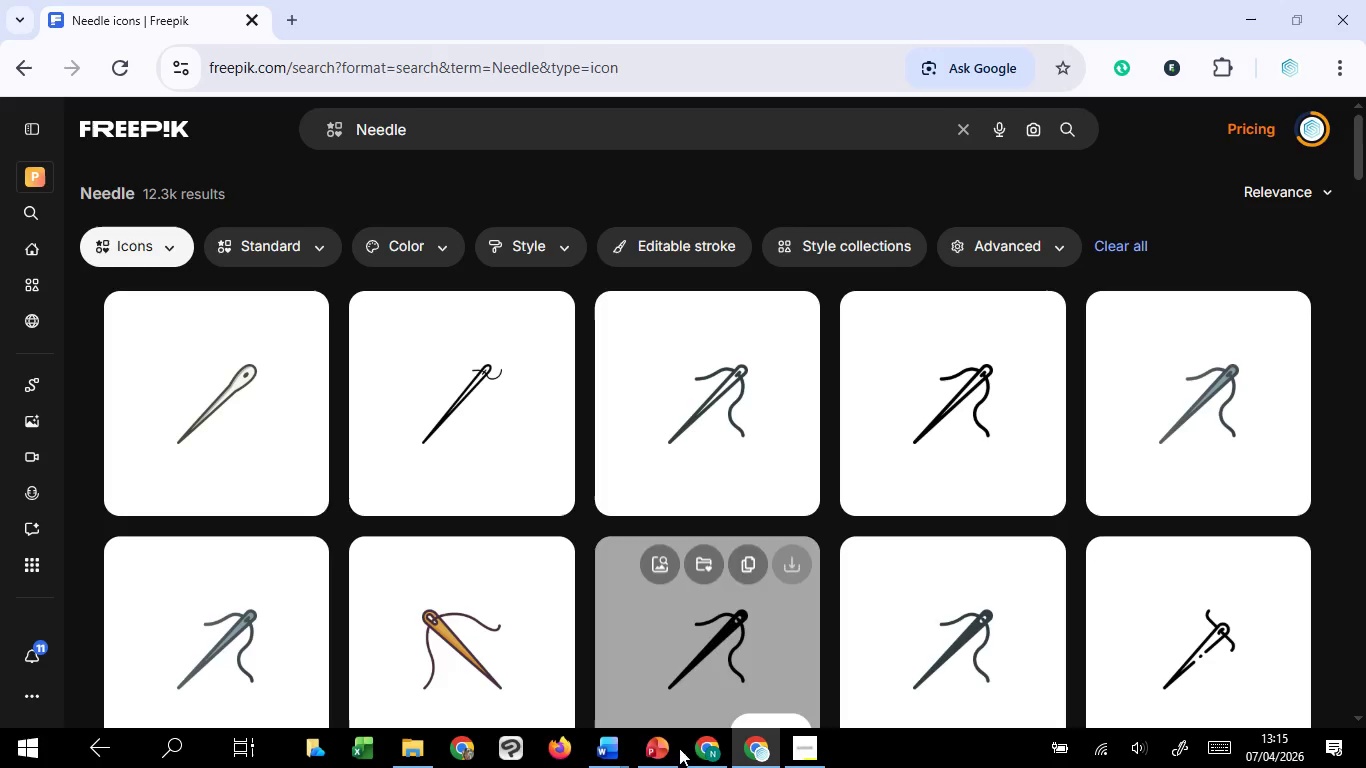 
mouse_move([660, 742])
 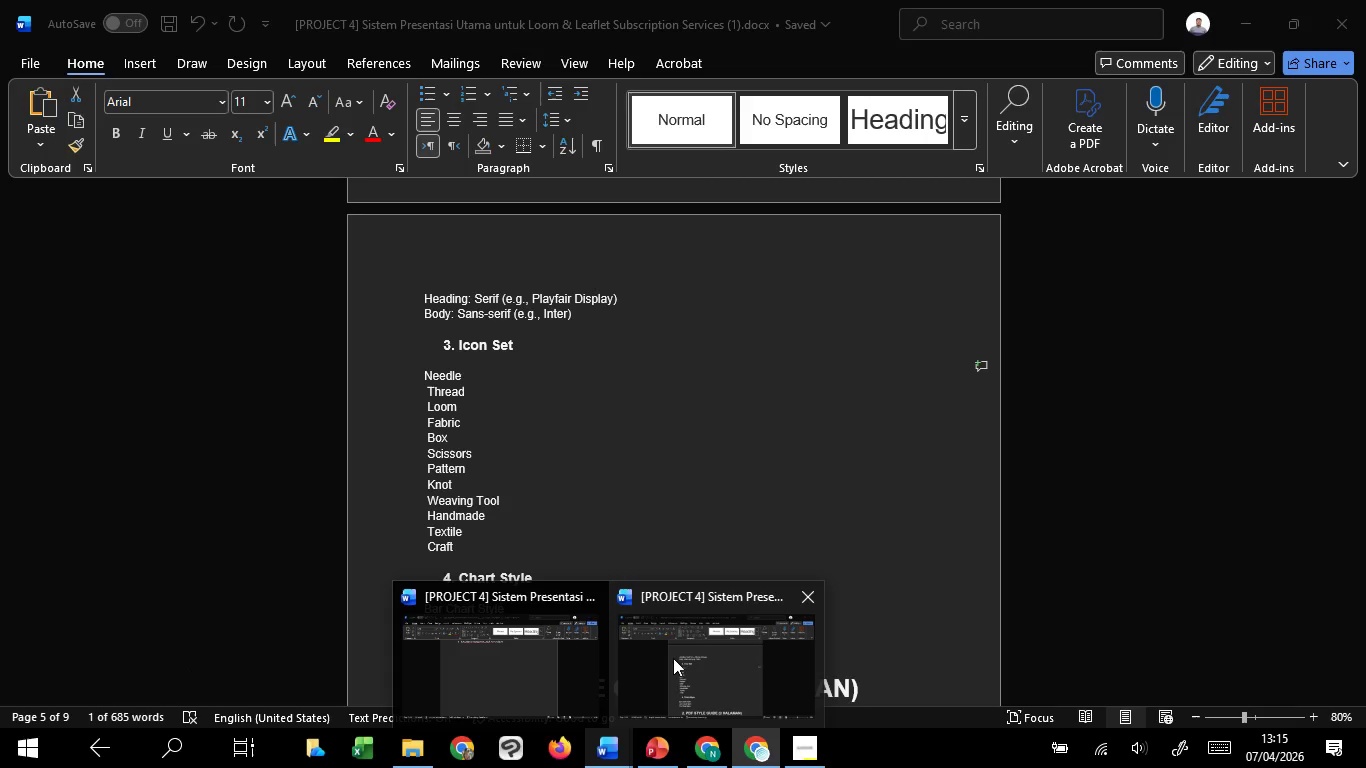 
left_click([673, 658])
 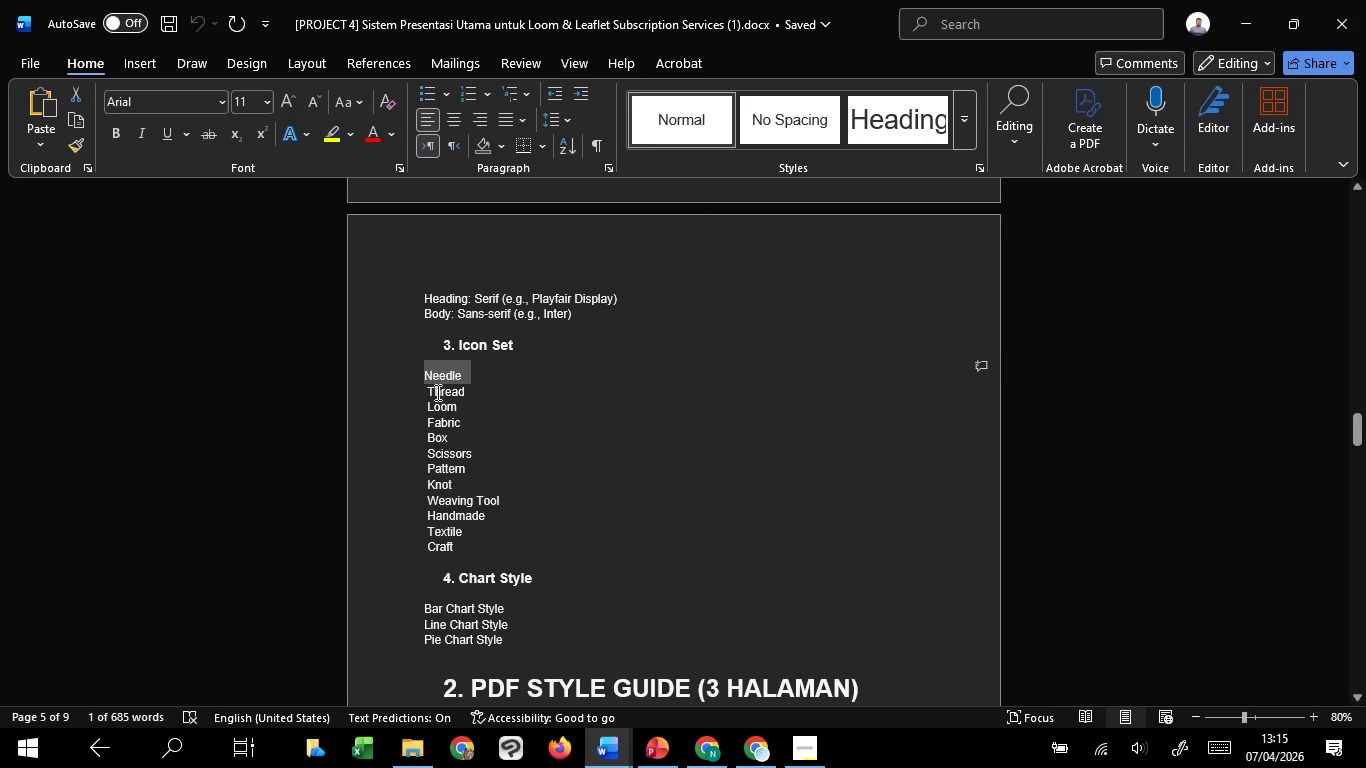 
left_click_drag(start_coordinate=[428, 392], to_coordinate=[493, 391])
 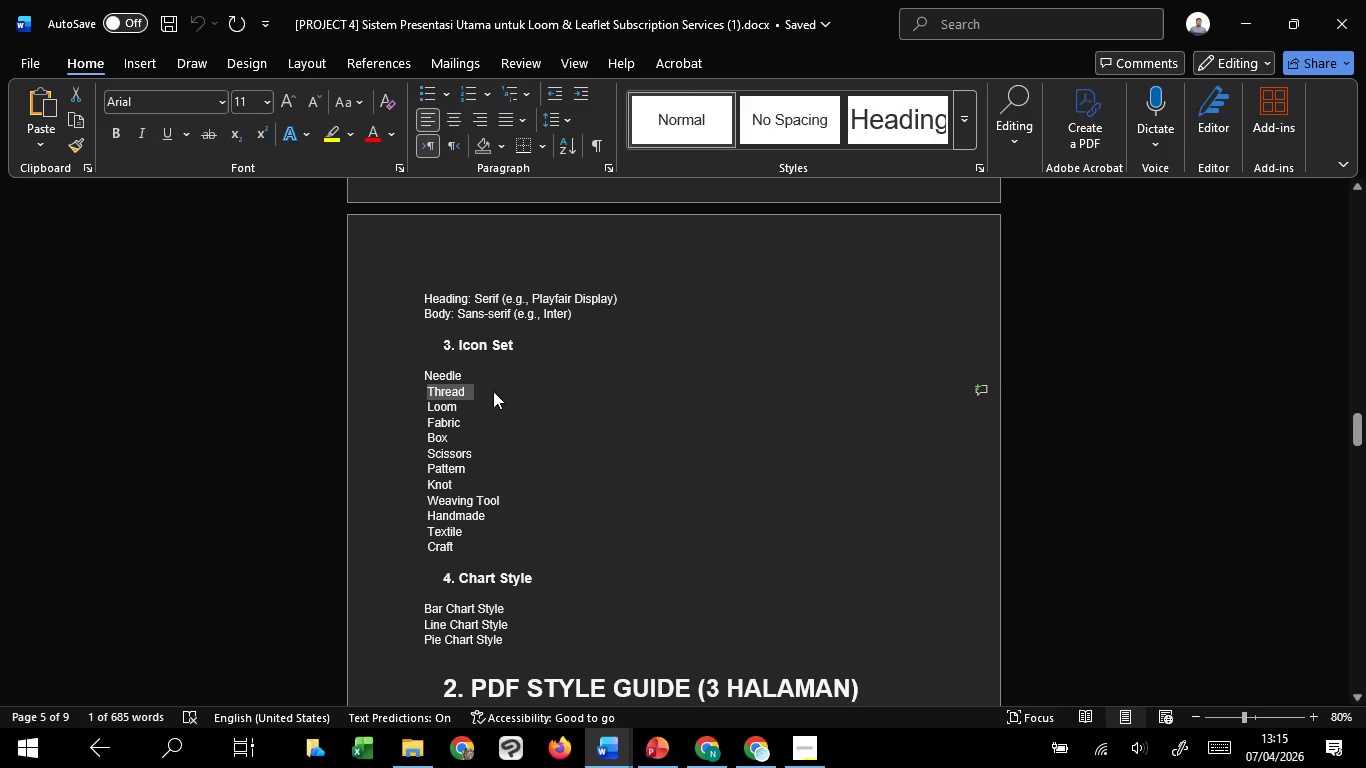 
key(Control+C)
 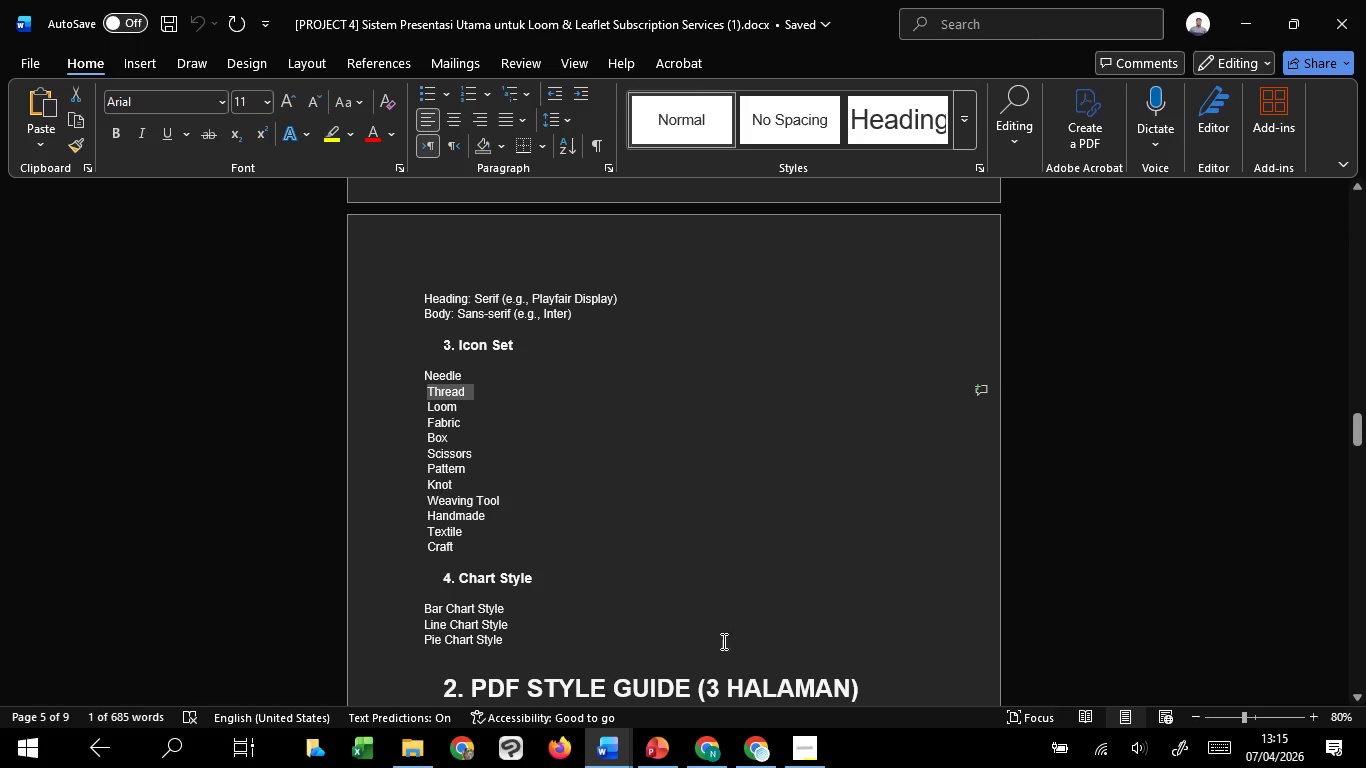 
key(Control+C)
 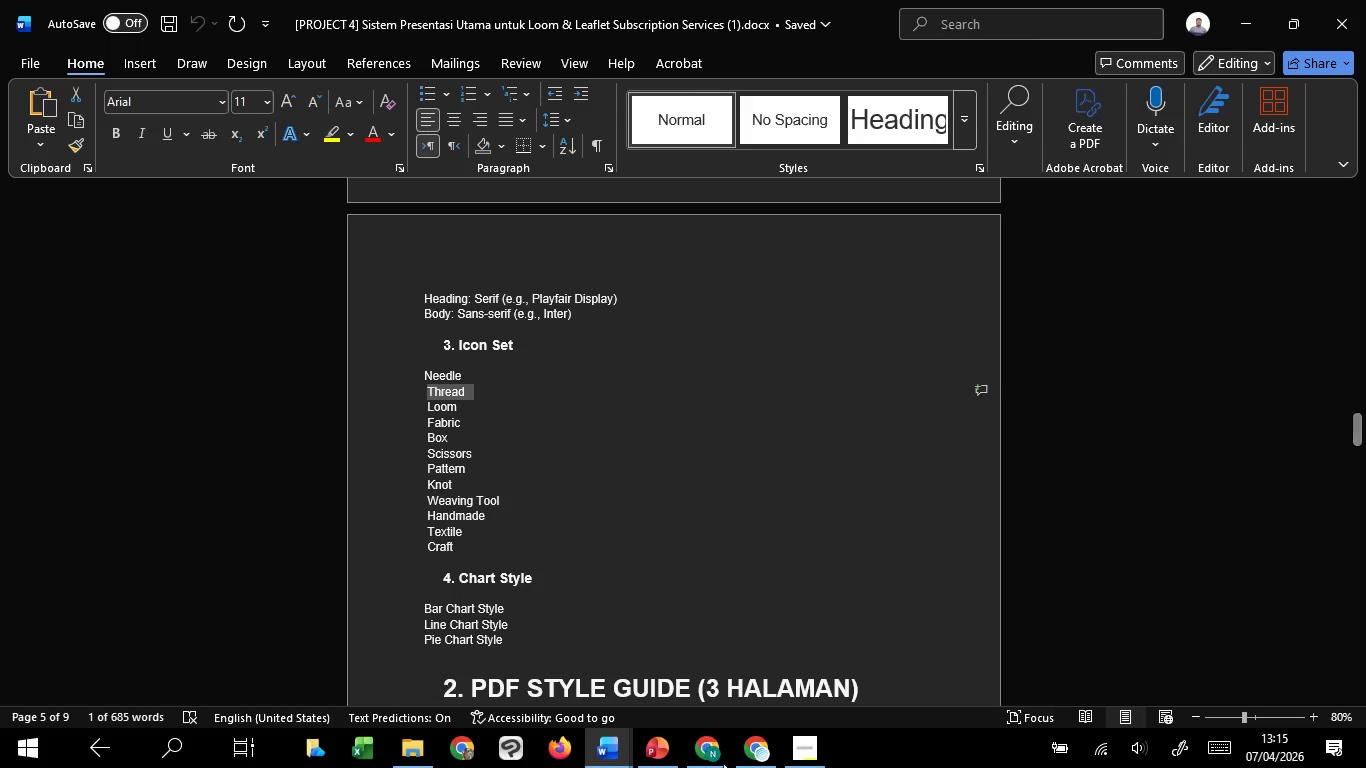 
key(Control+C)
 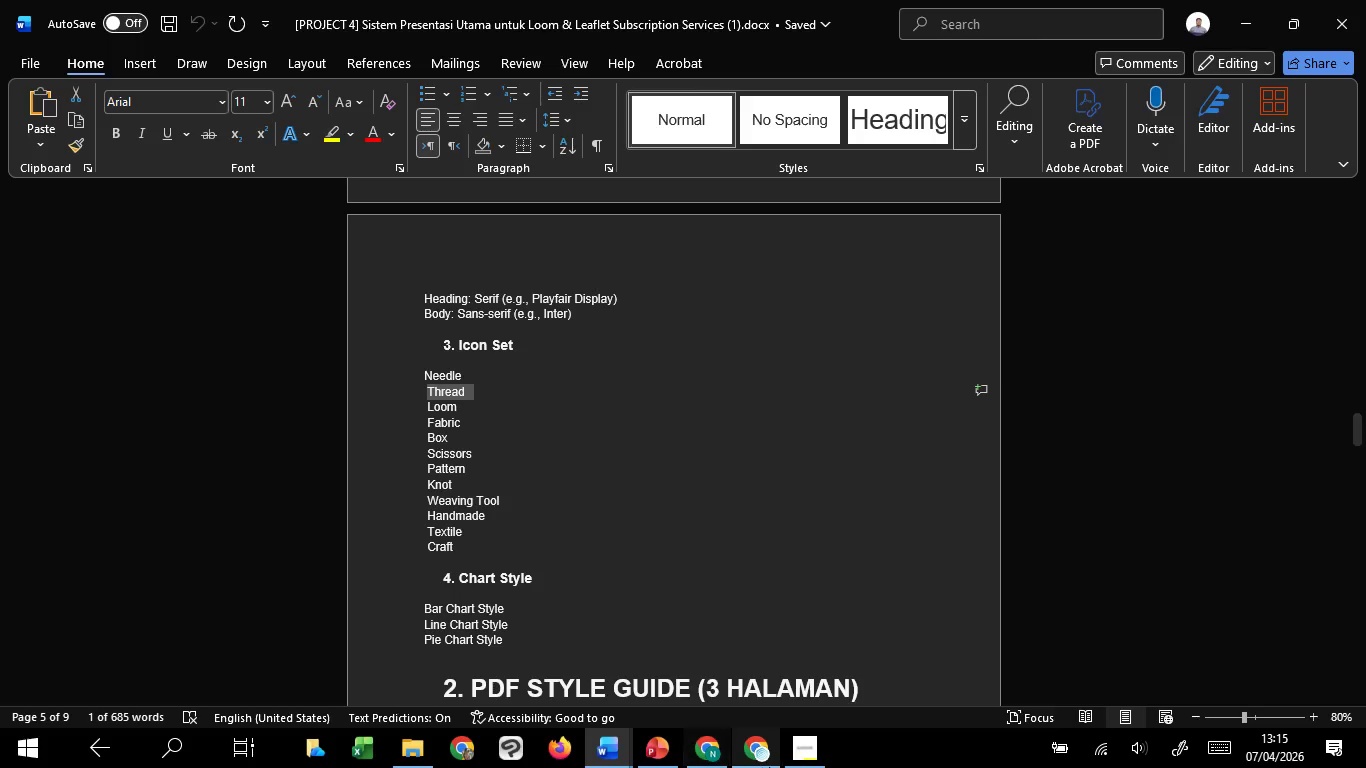 
key(Control+C)
 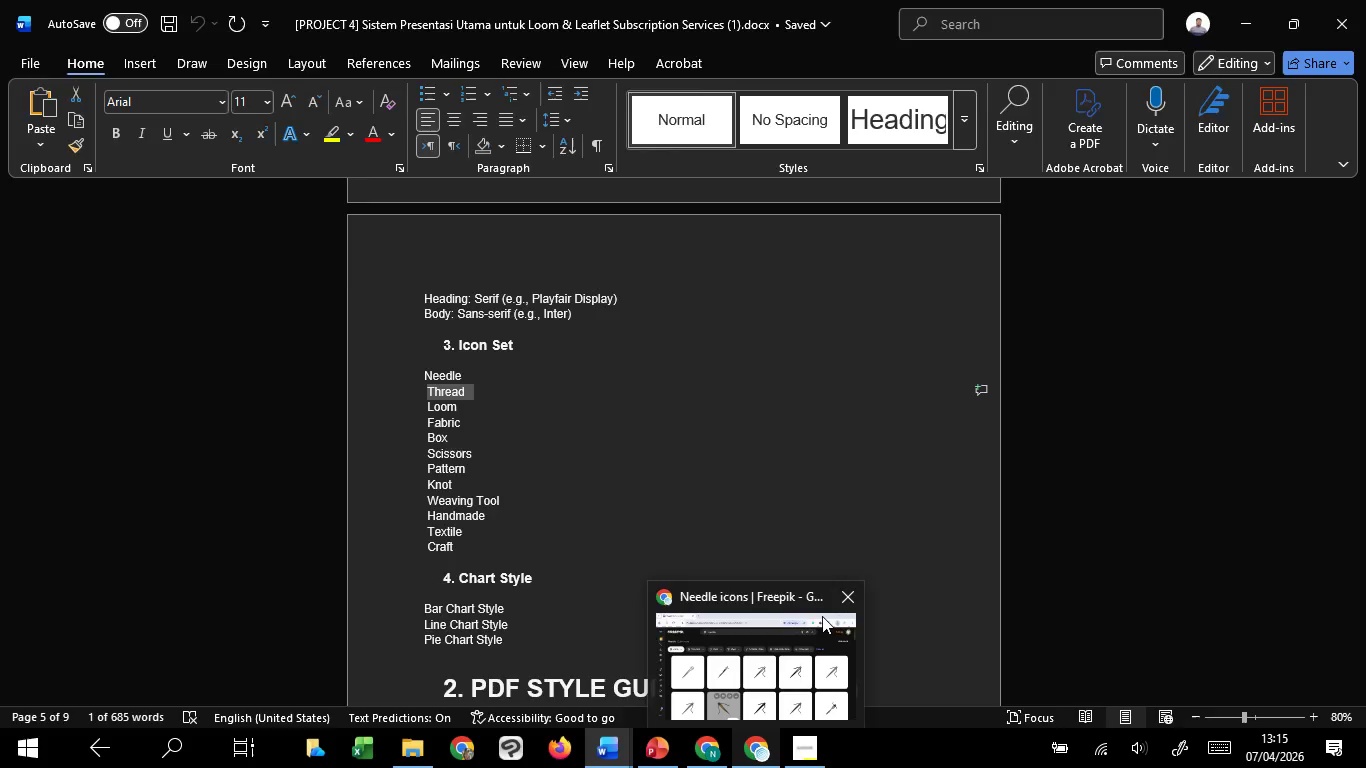 
left_click([822, 616])
 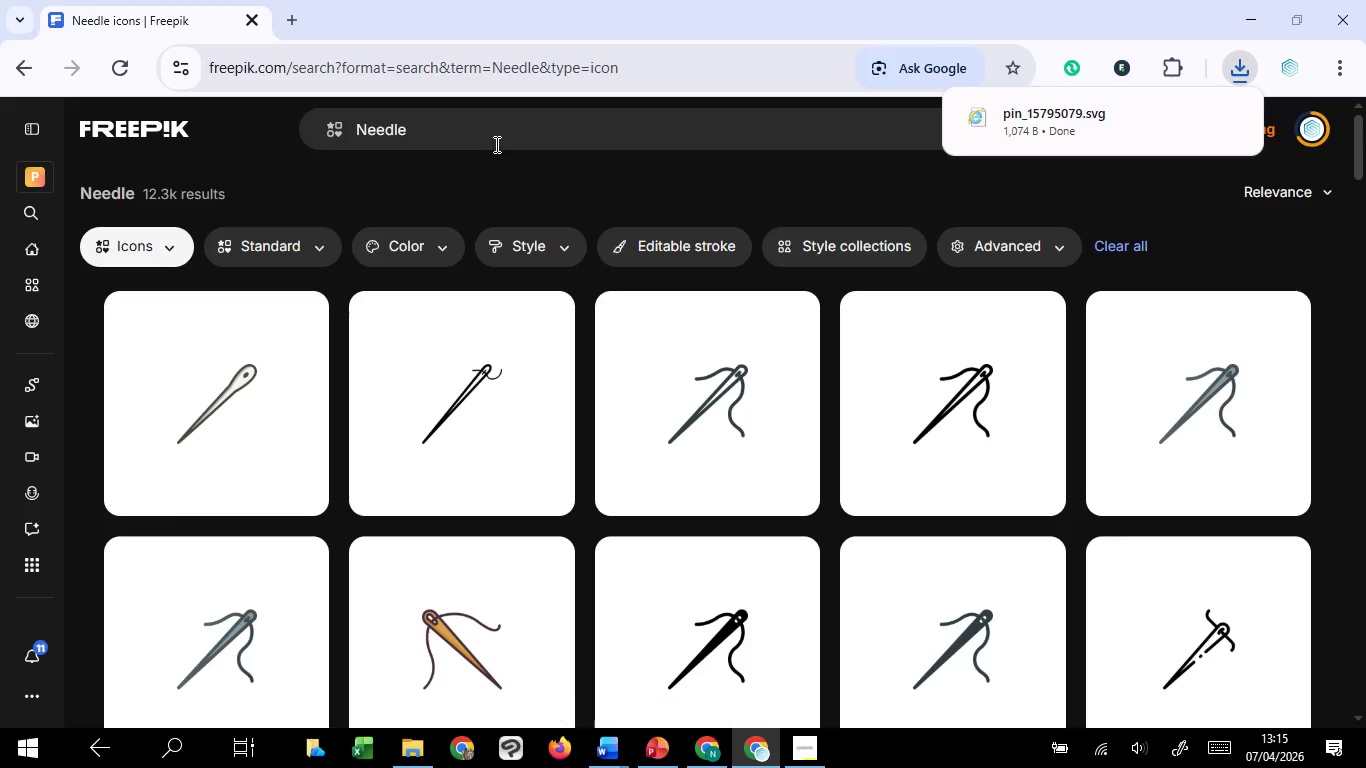 
left_click_drag(start_coordinate=[495, 139], to_coordinate=[288, 148])
 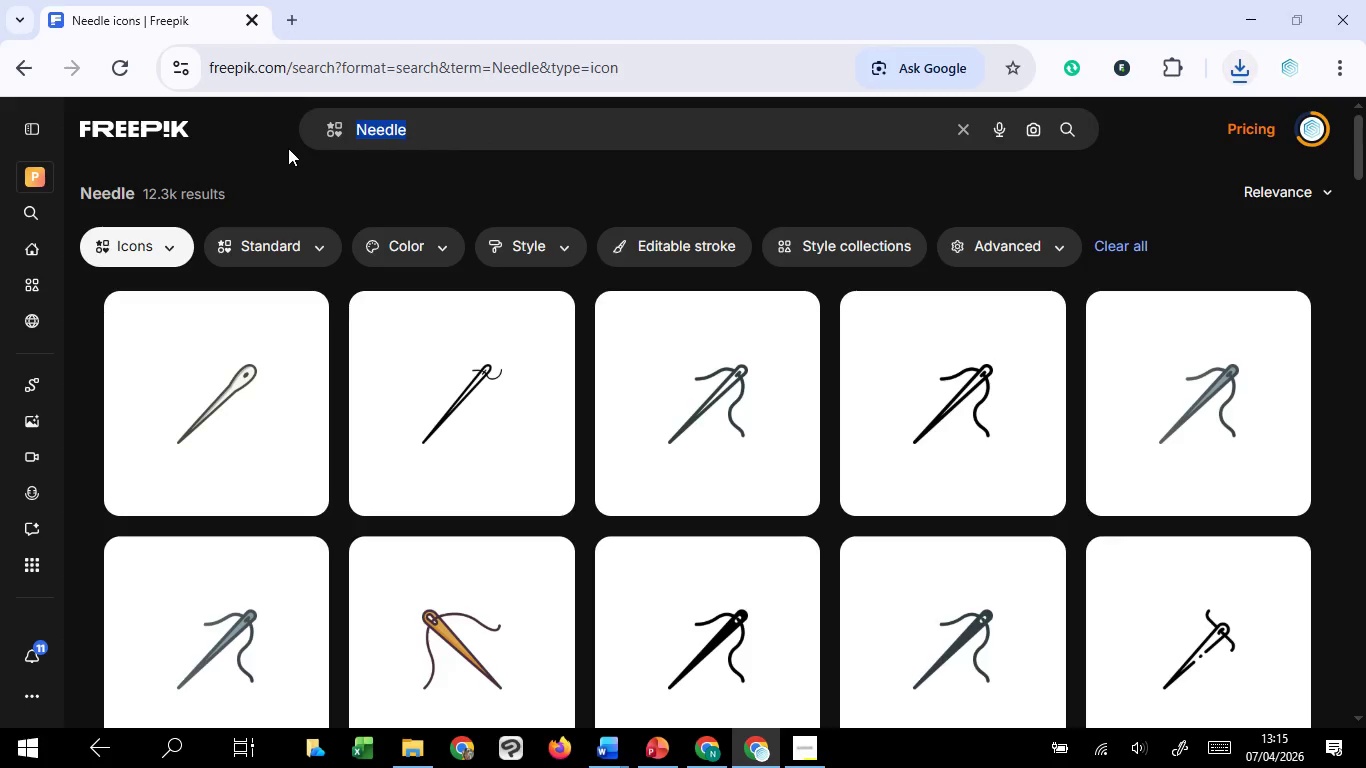 
key(Control+V)
 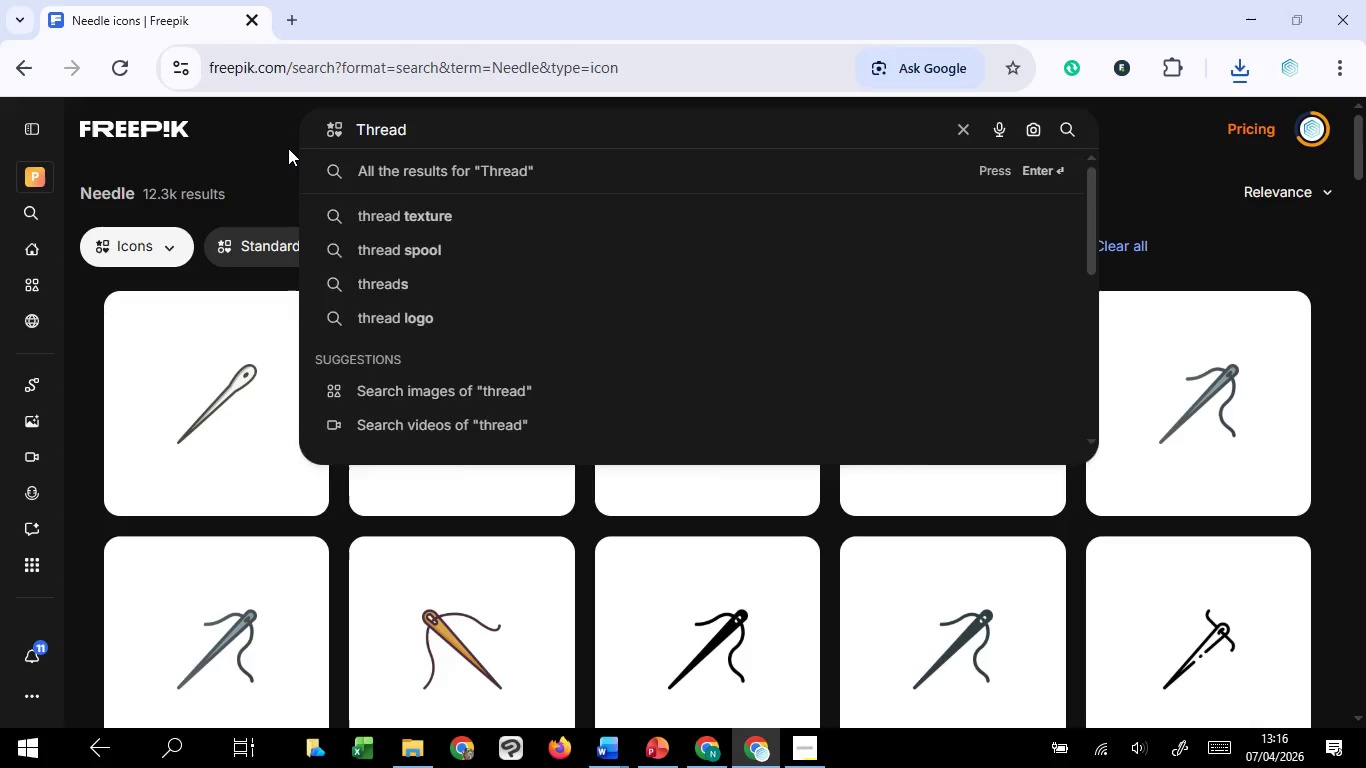 
key(Enter)
 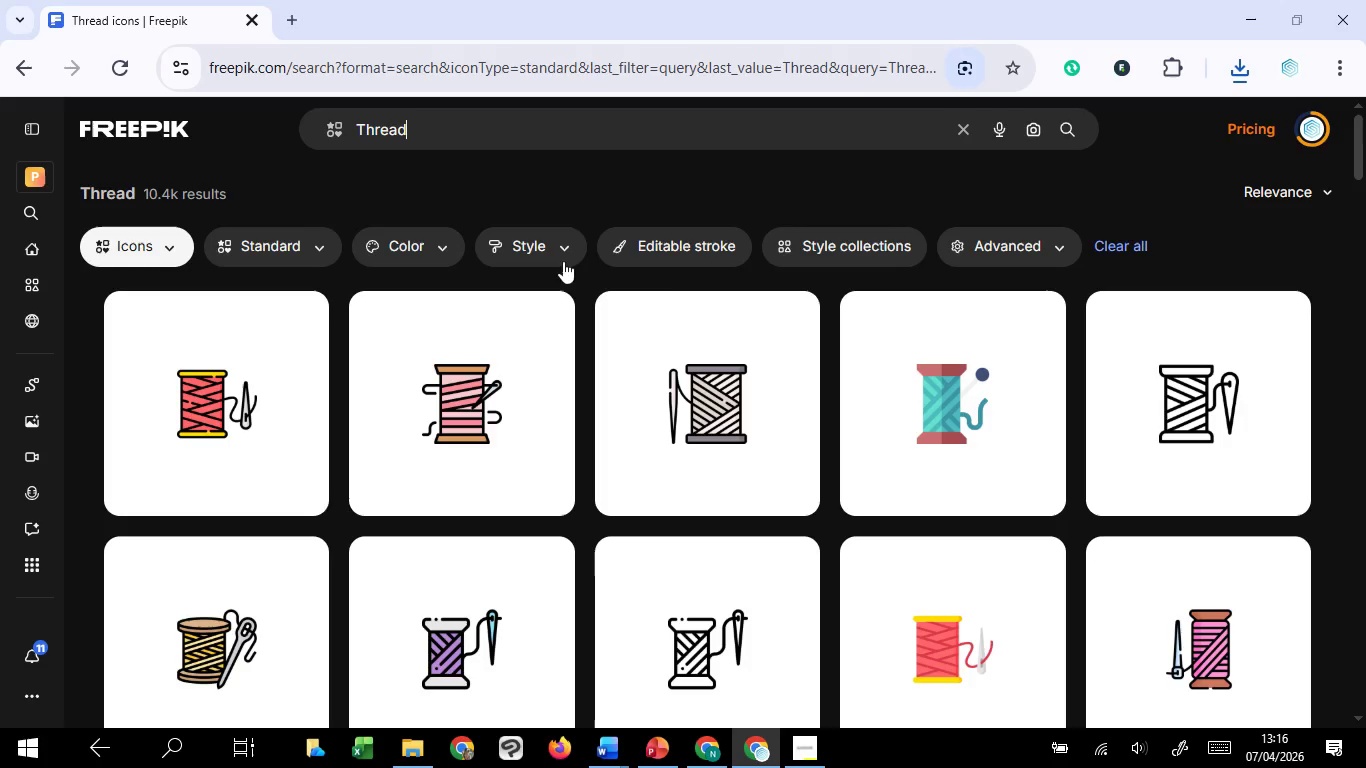 
wait(6.05)
 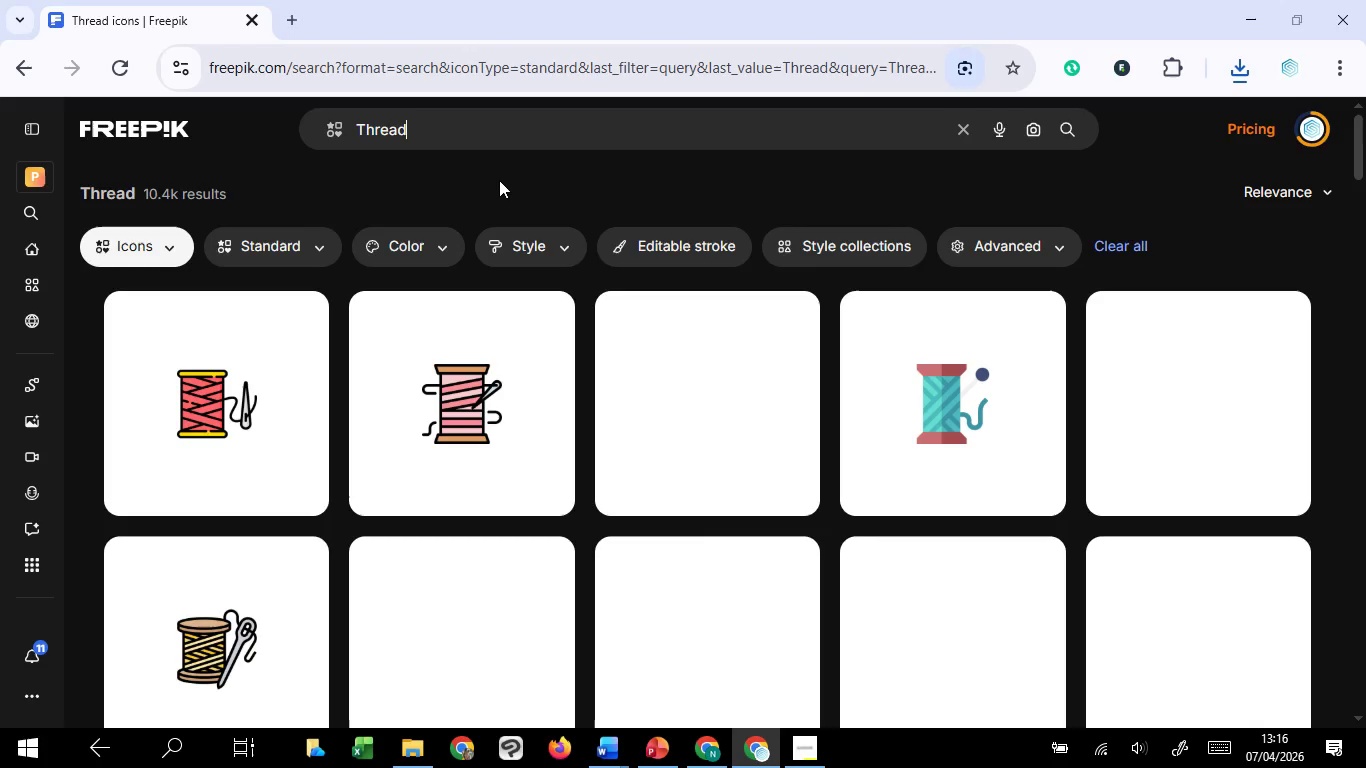 
scroll: coordinate [830, 529], scroll_direction: down, amount: 4.0
 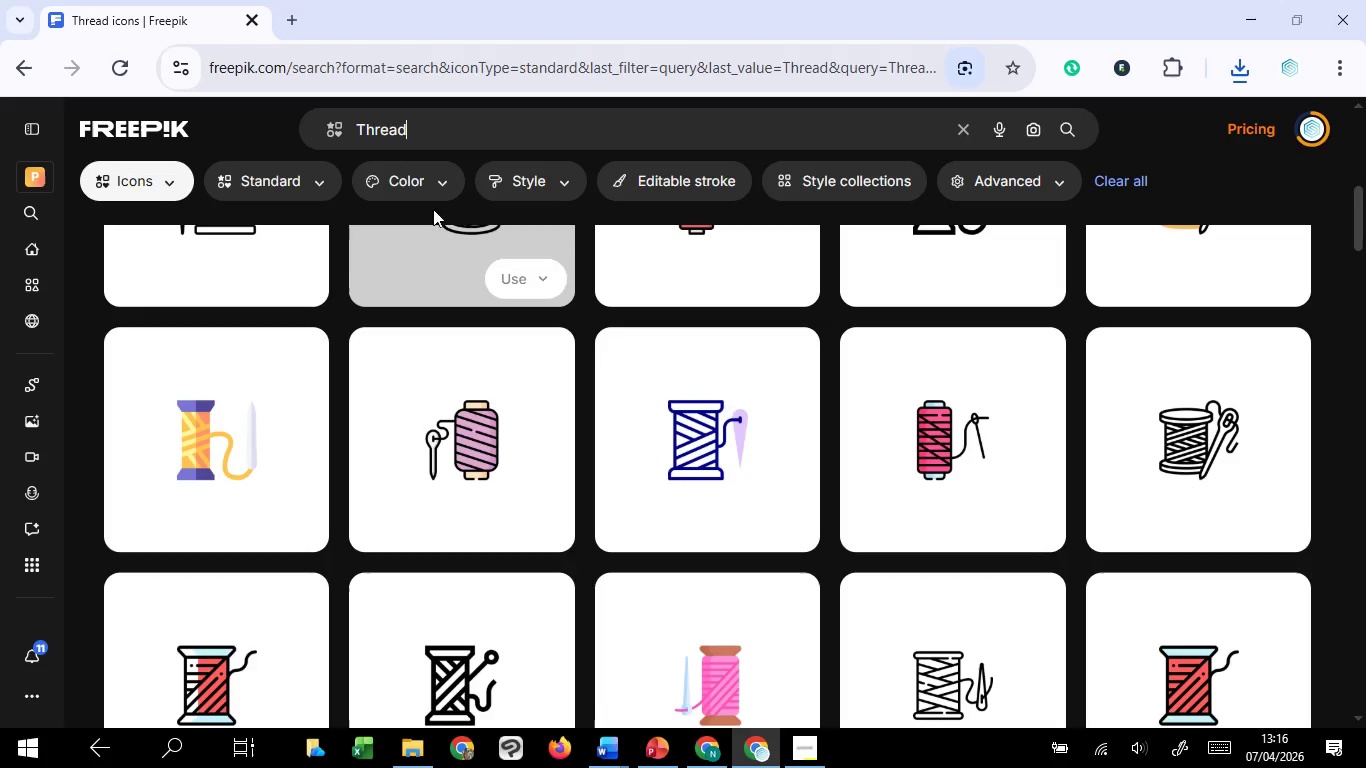 
left_click([423, 192])
 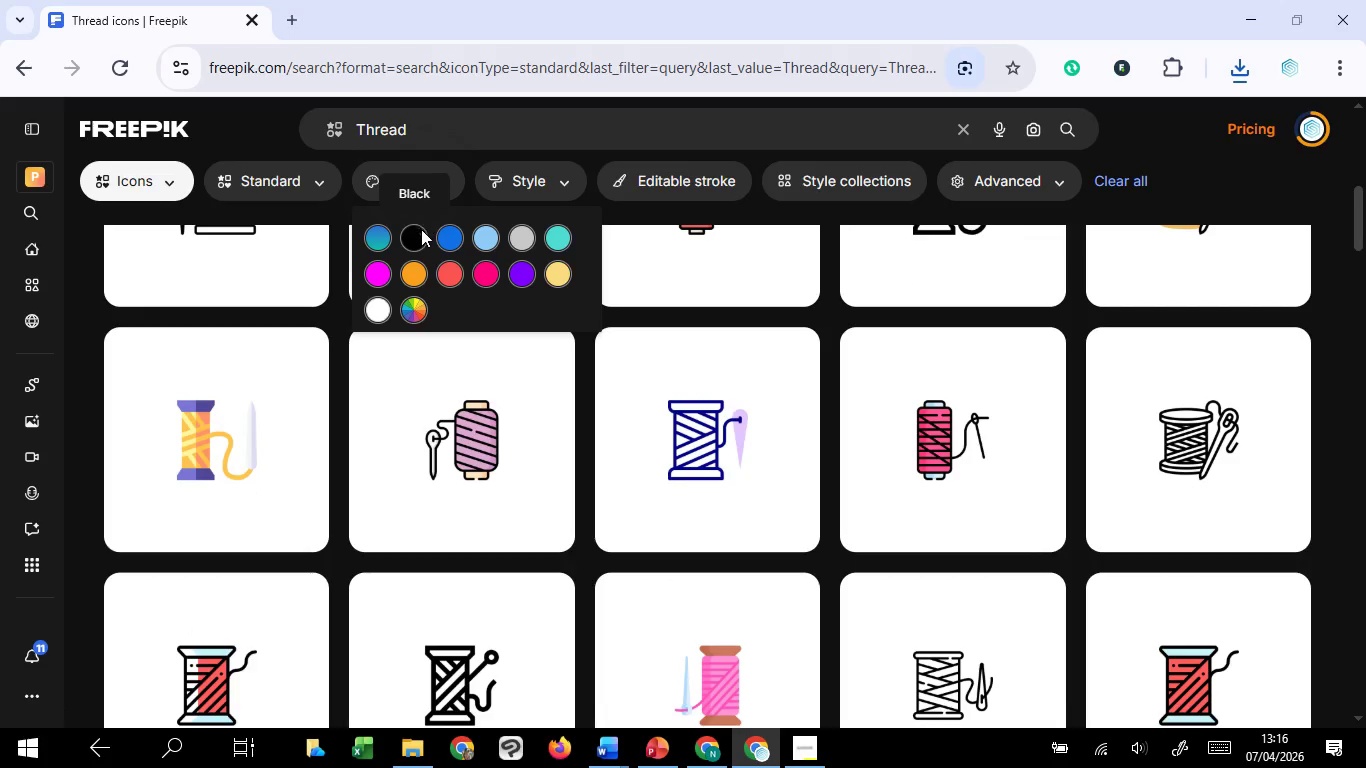 
left_click([421, 229])
 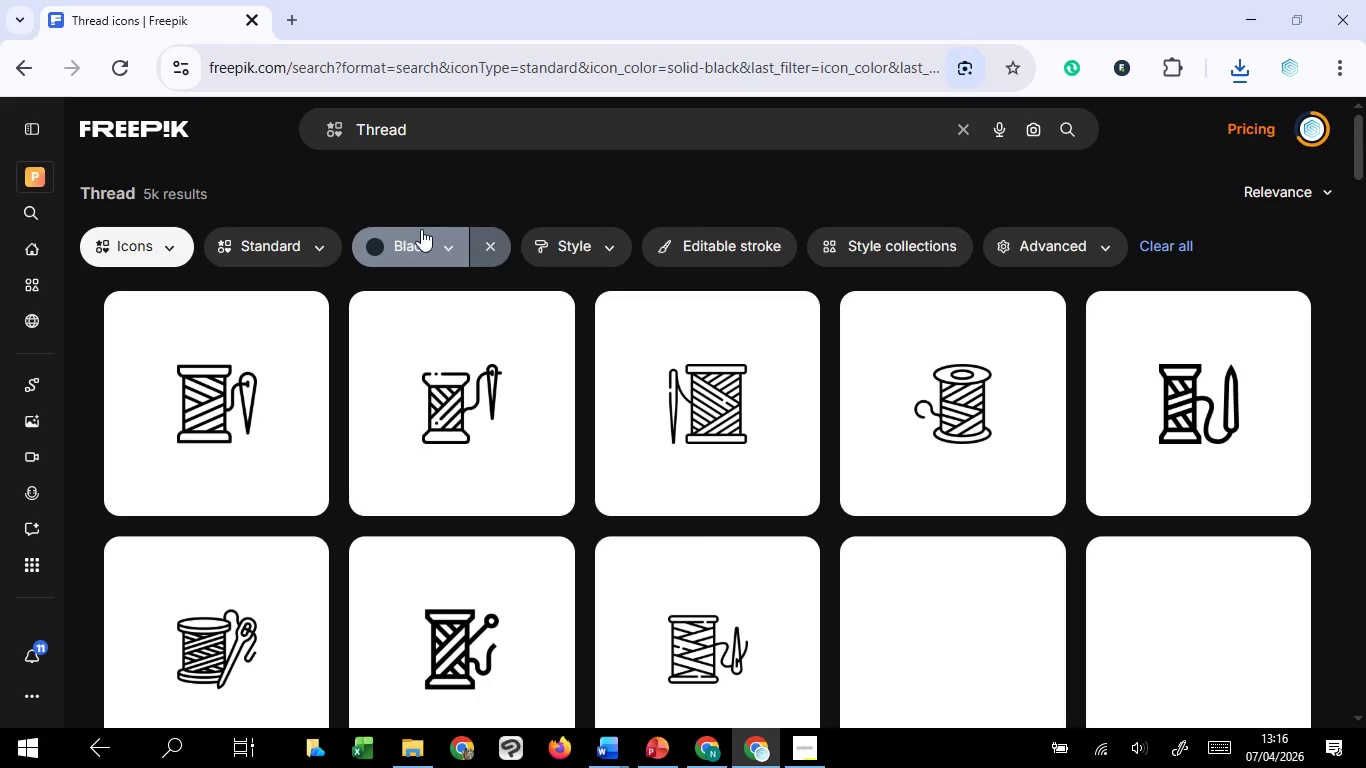 
scroll: coordinate [507, 425], scroll_direction: down, amount: 5.0
 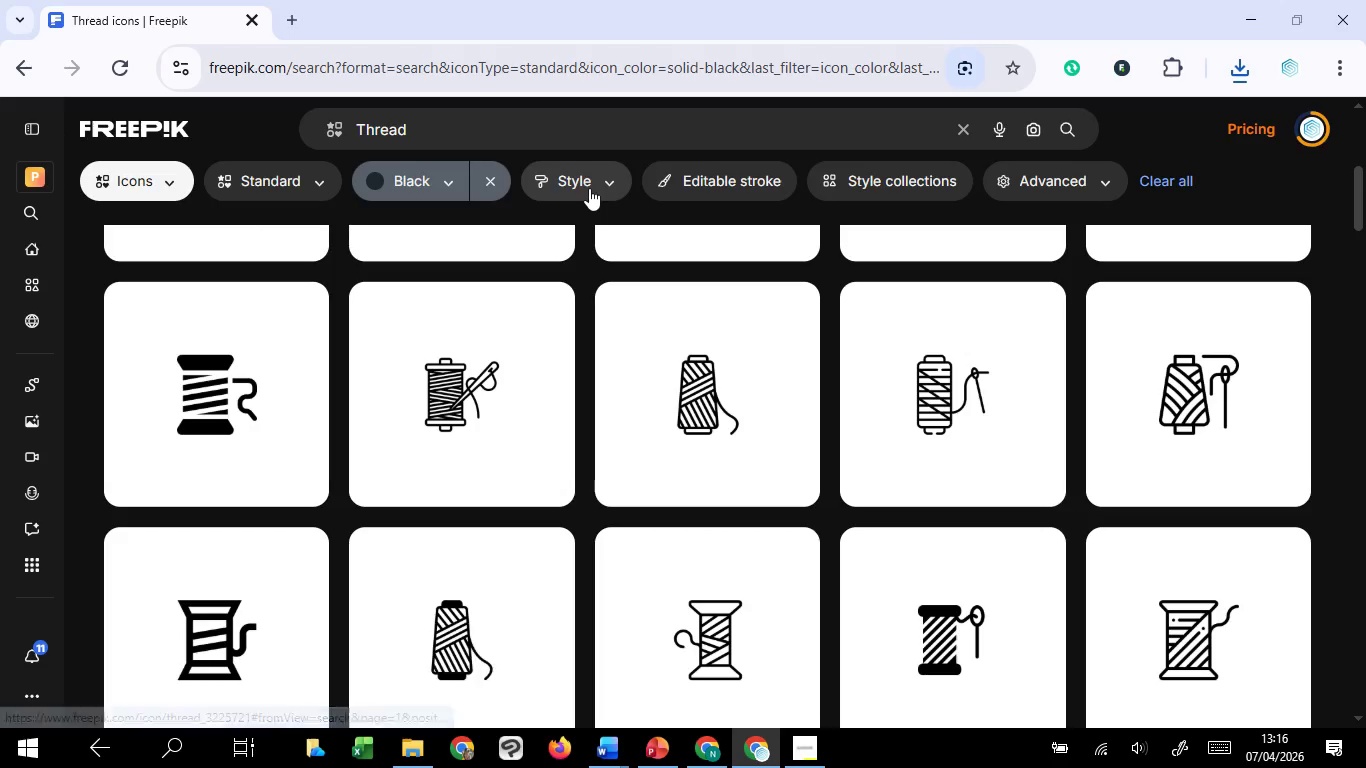 
left_click([589, 188])
 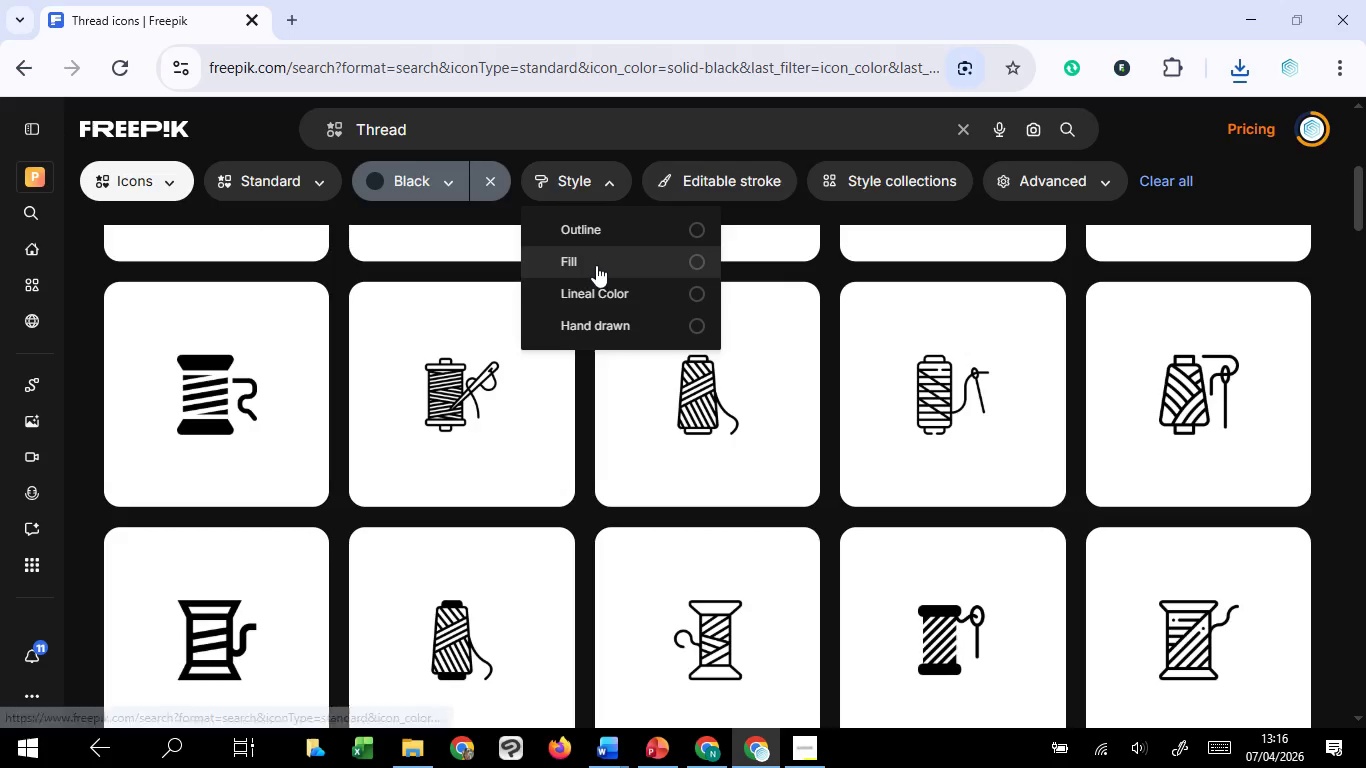 
left_click([596, 265])
 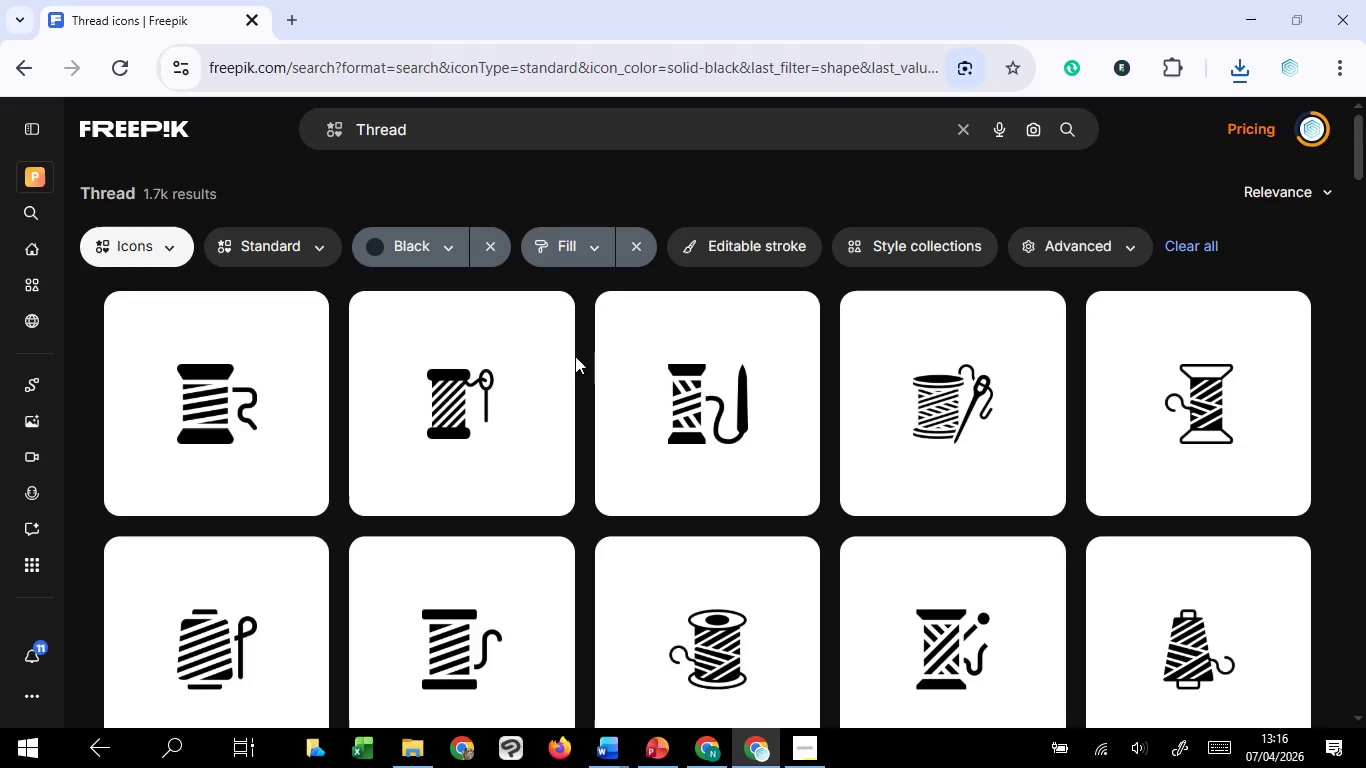 
wait(6.42)
 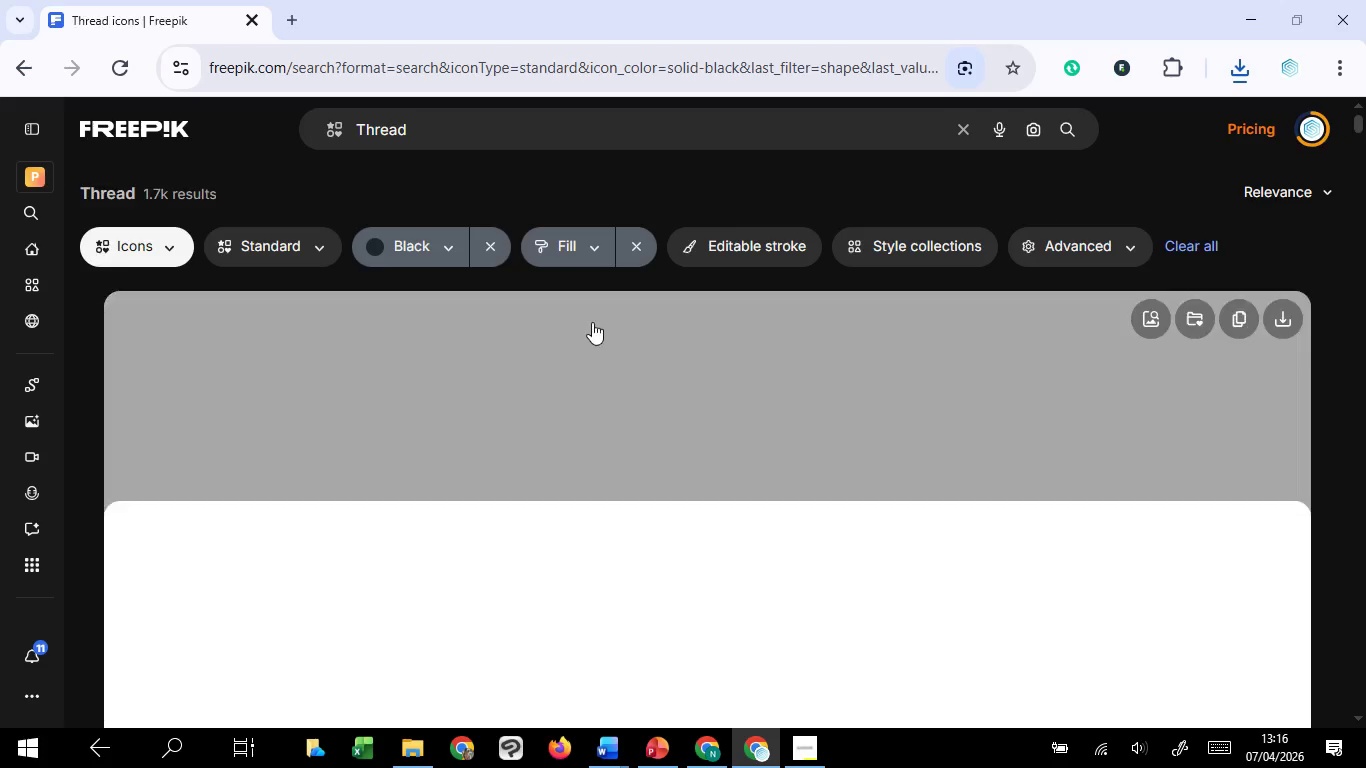 
scroll: coordinate [575, 363], scroll_direction: down, amount: 5.0
 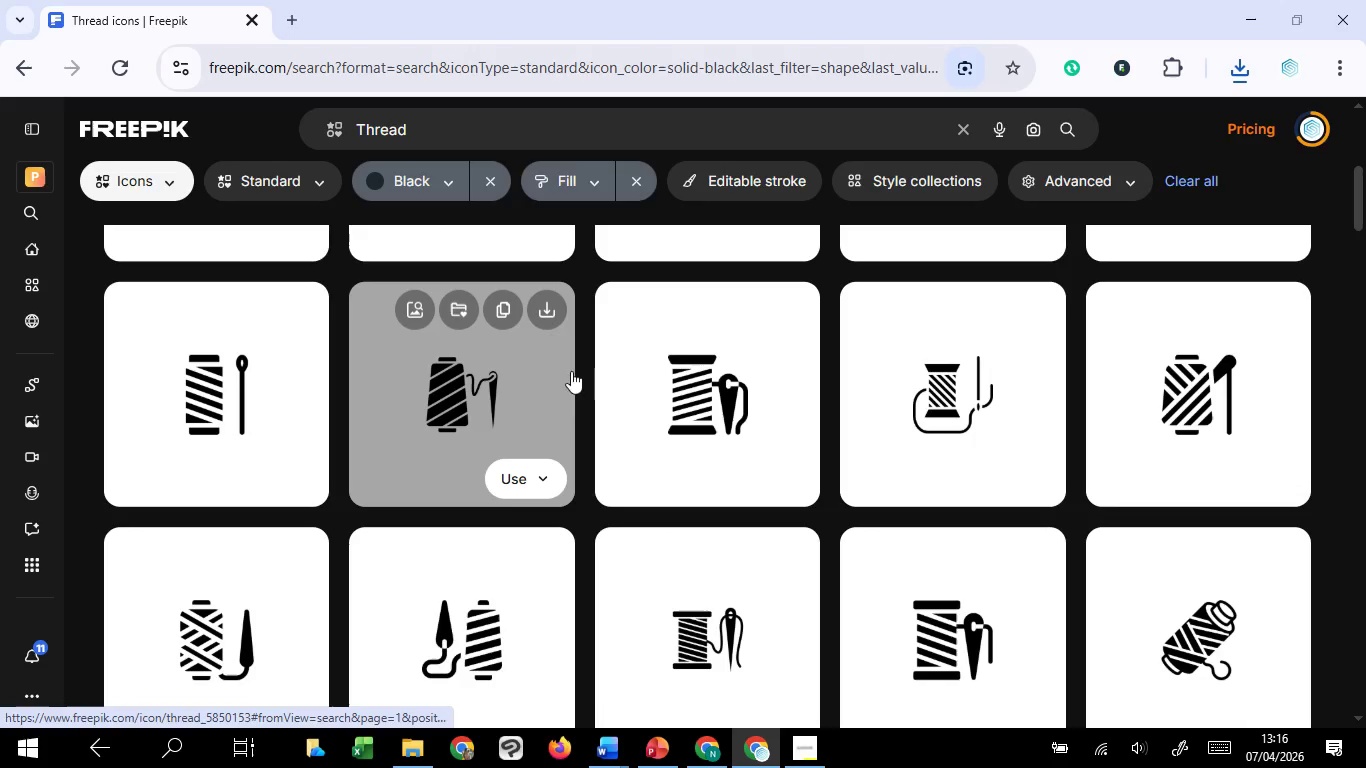 
left_click([550, 308])
 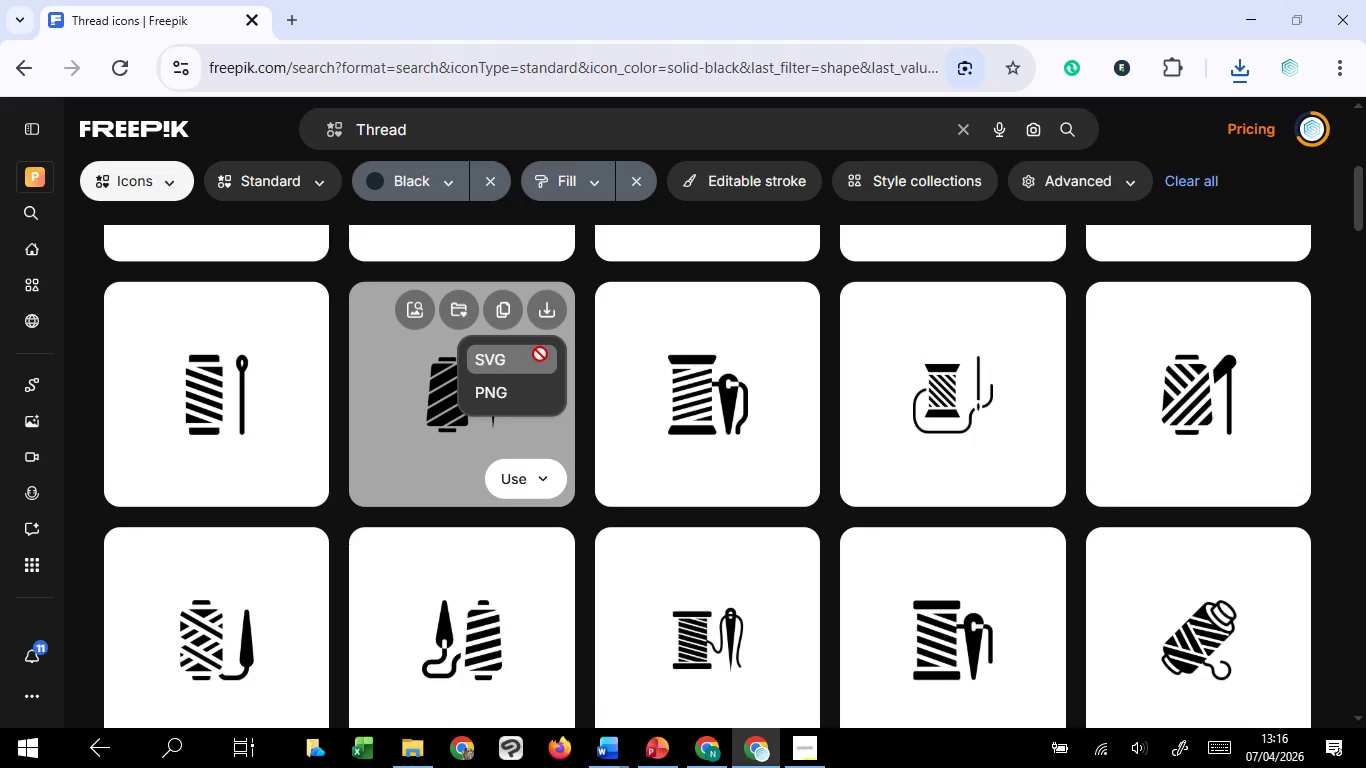 
left_click([540, 354])
 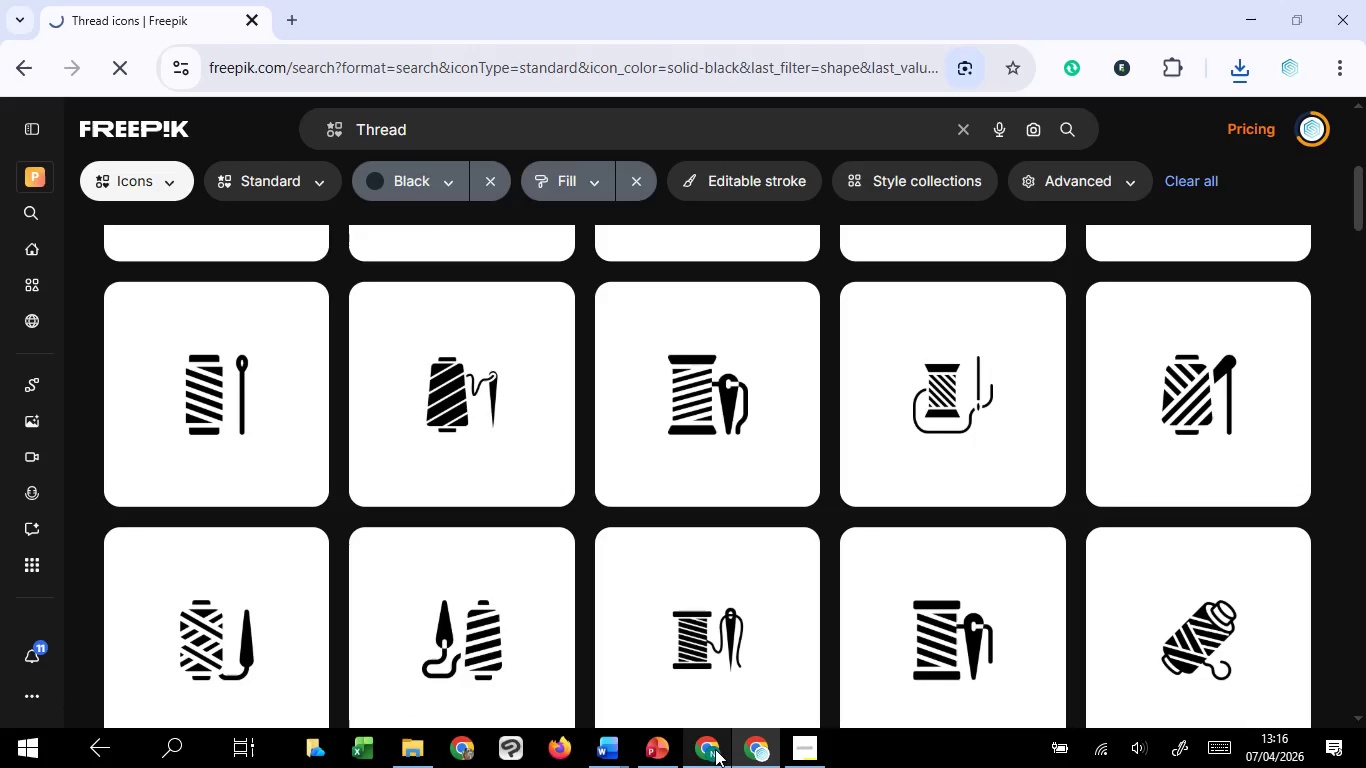 
mouse_move([667, 734])
 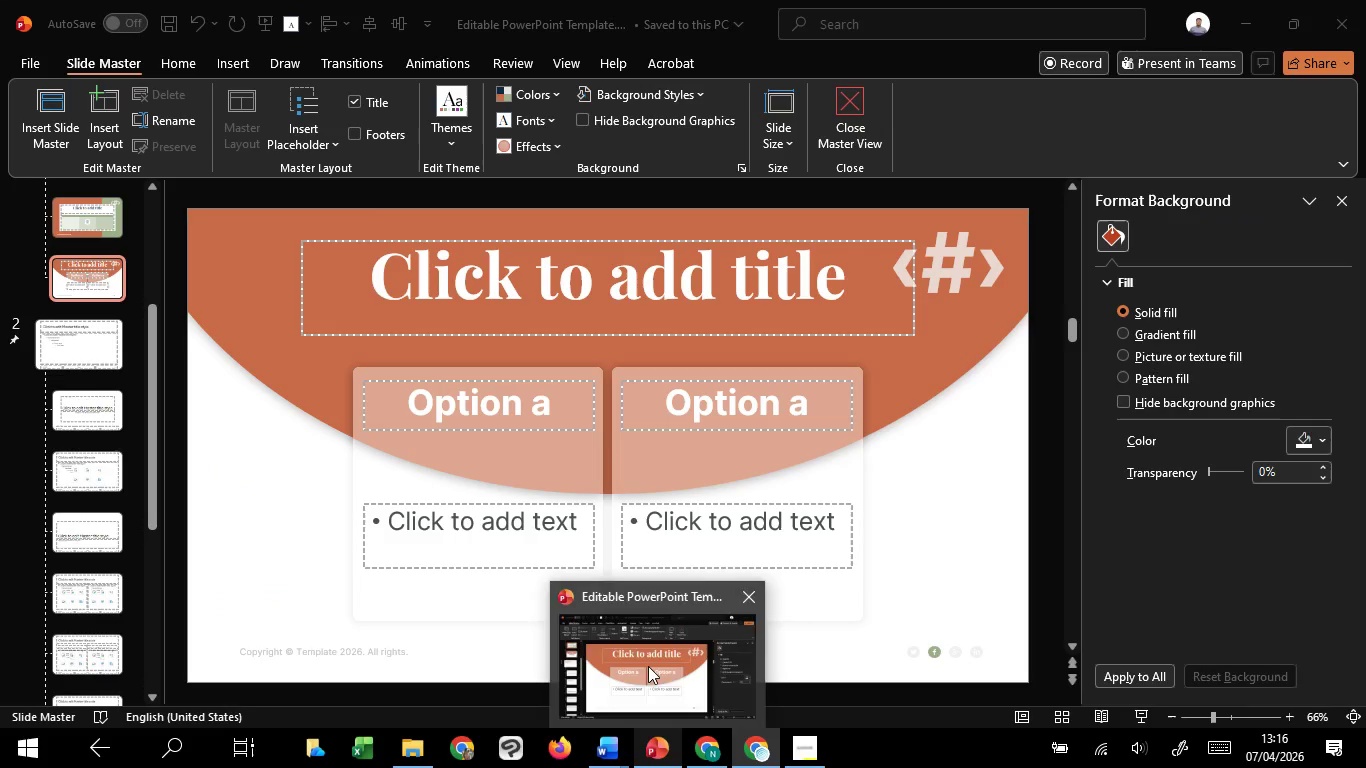 
left_click([648, 666])
 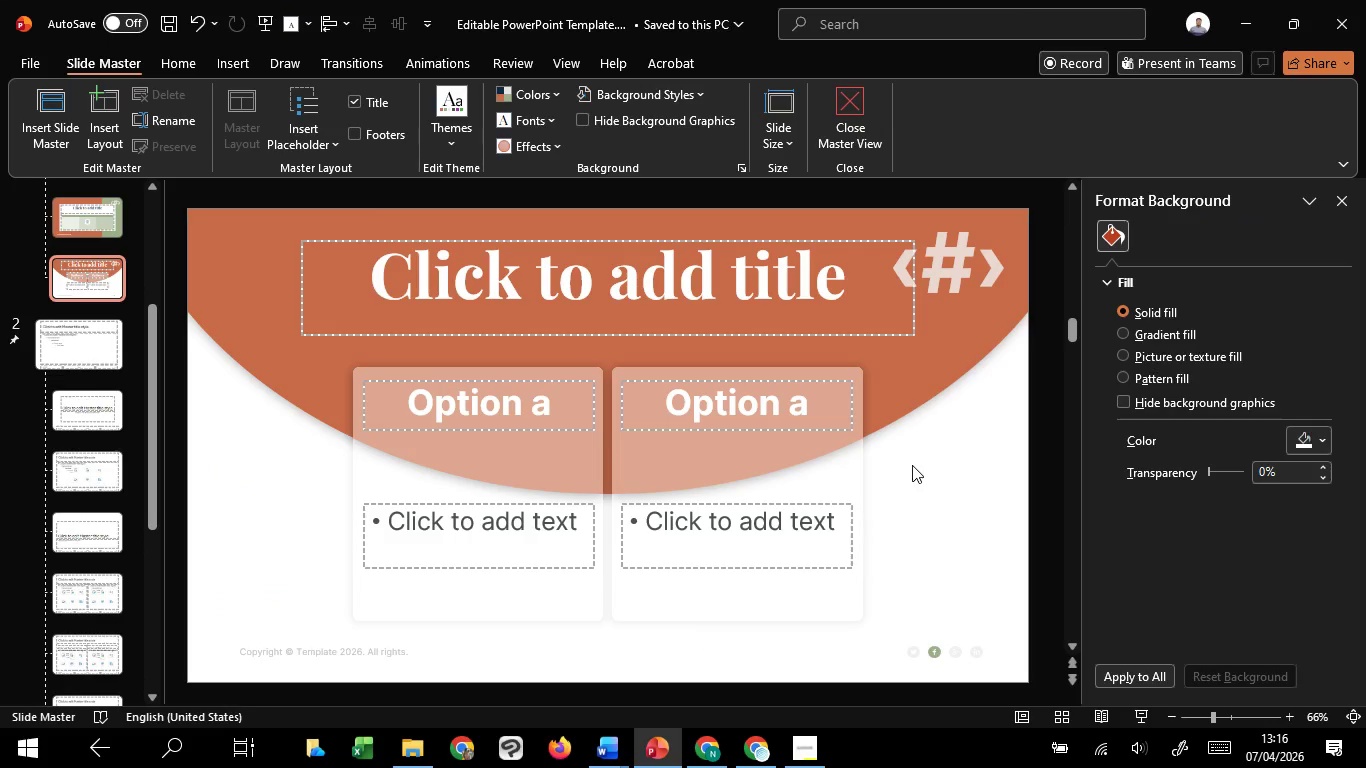 
left_click([916, 460])
 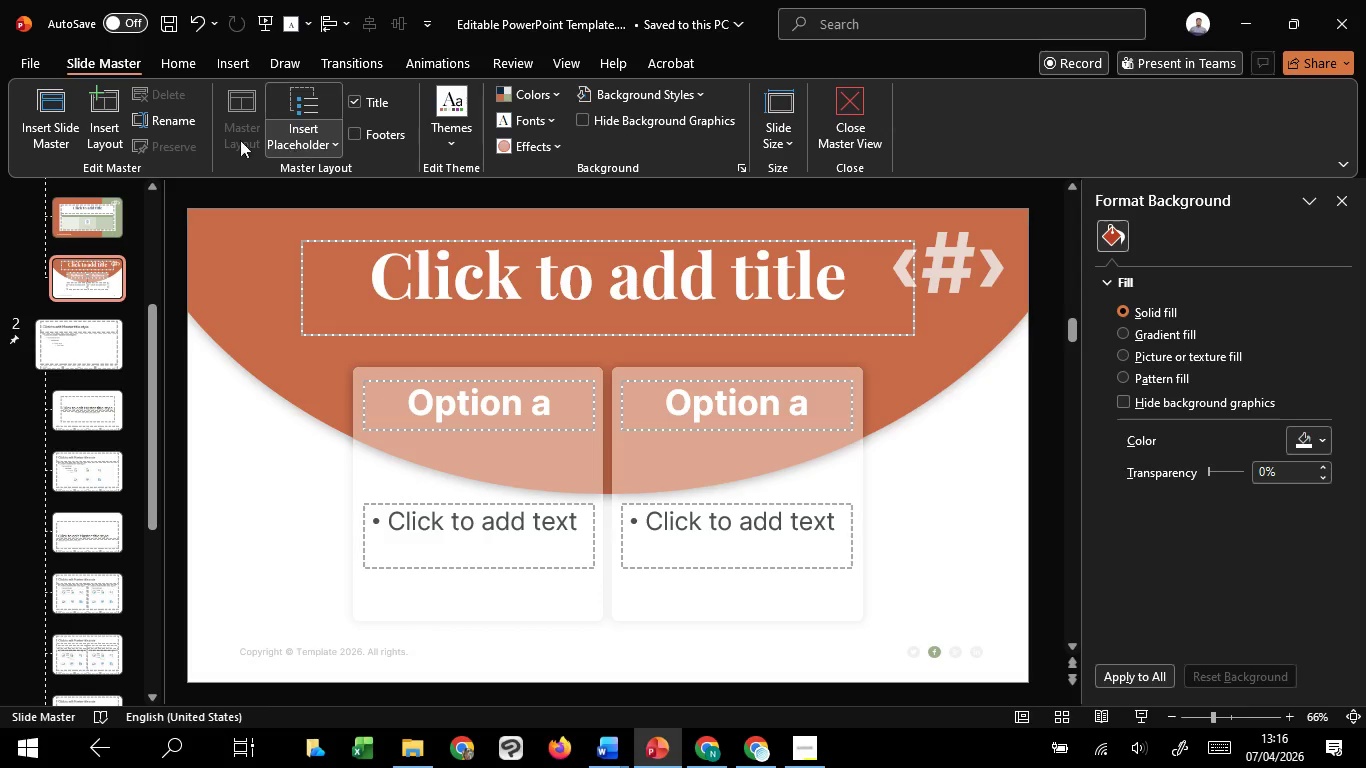 
left_click([215, 65])
 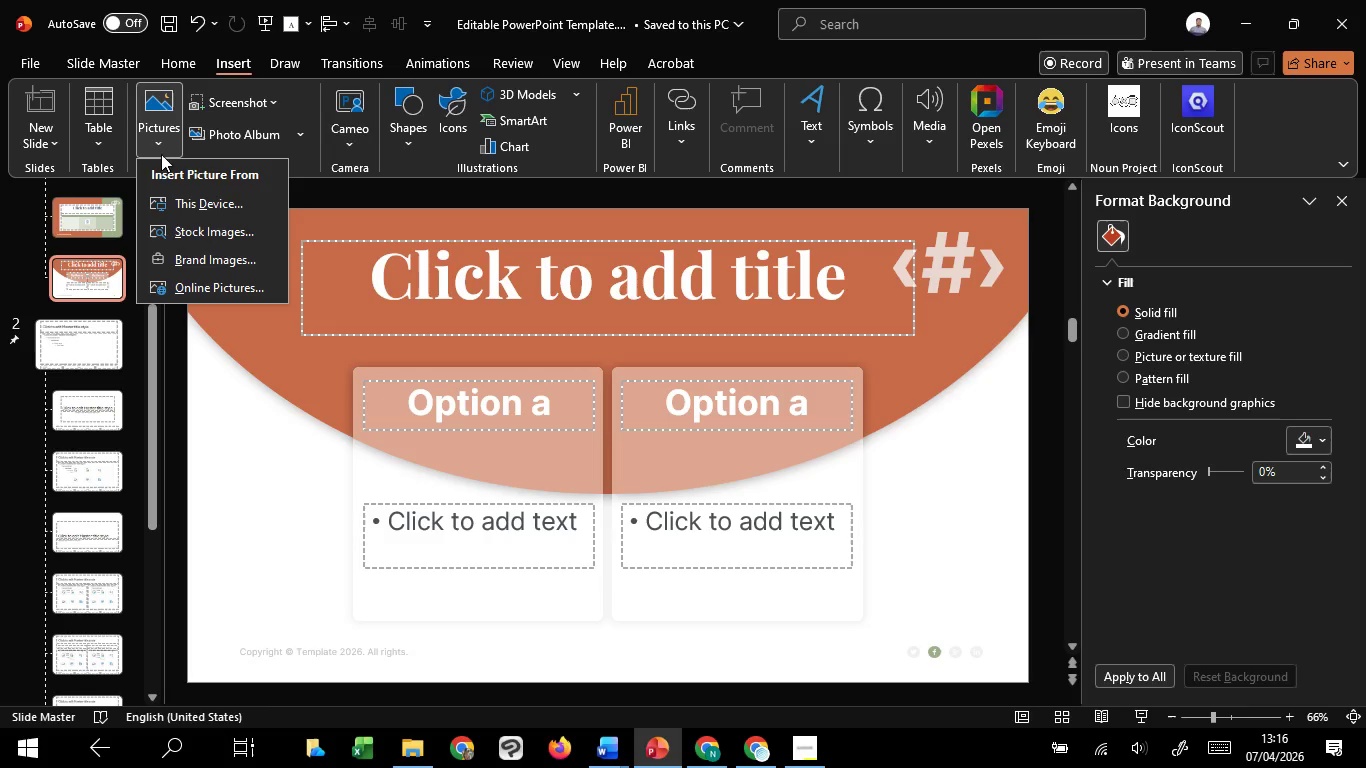 
left_click([183, 201])
 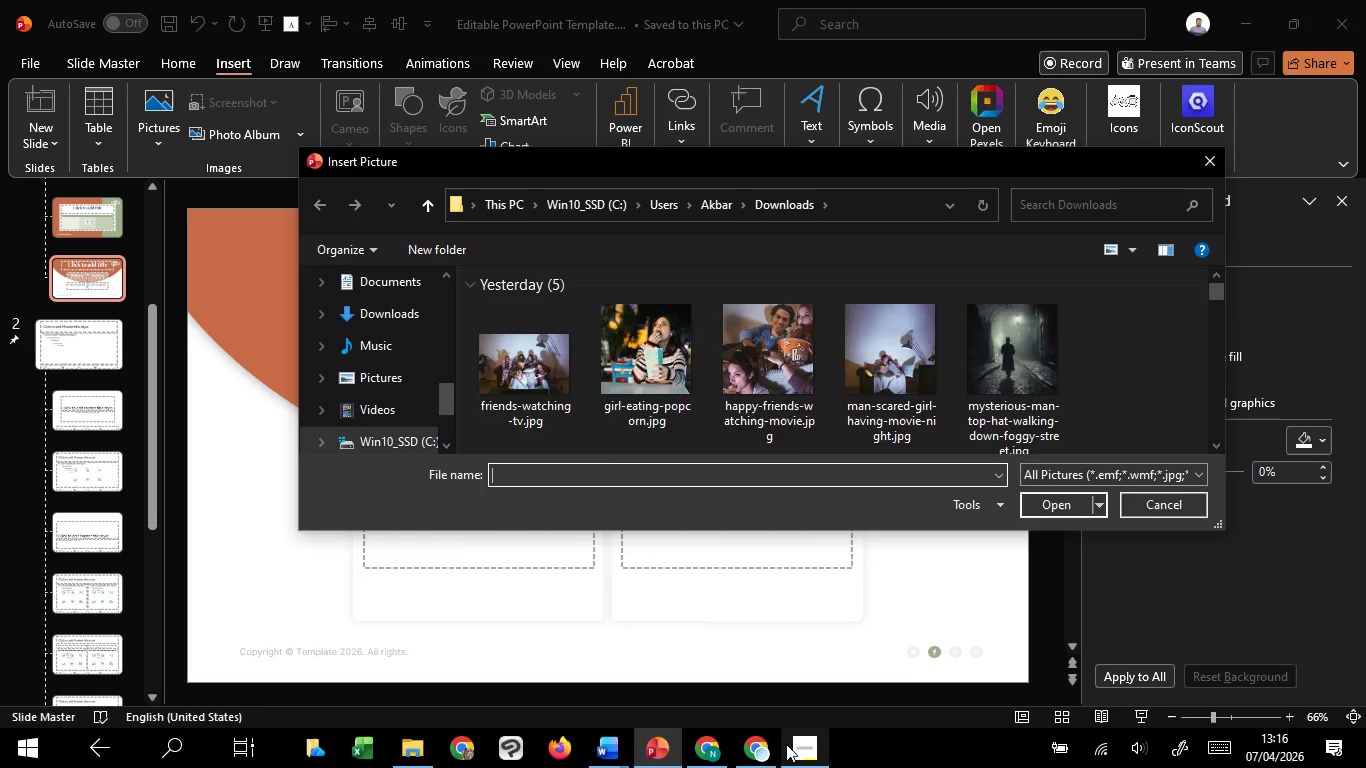 
wait(21.44)
 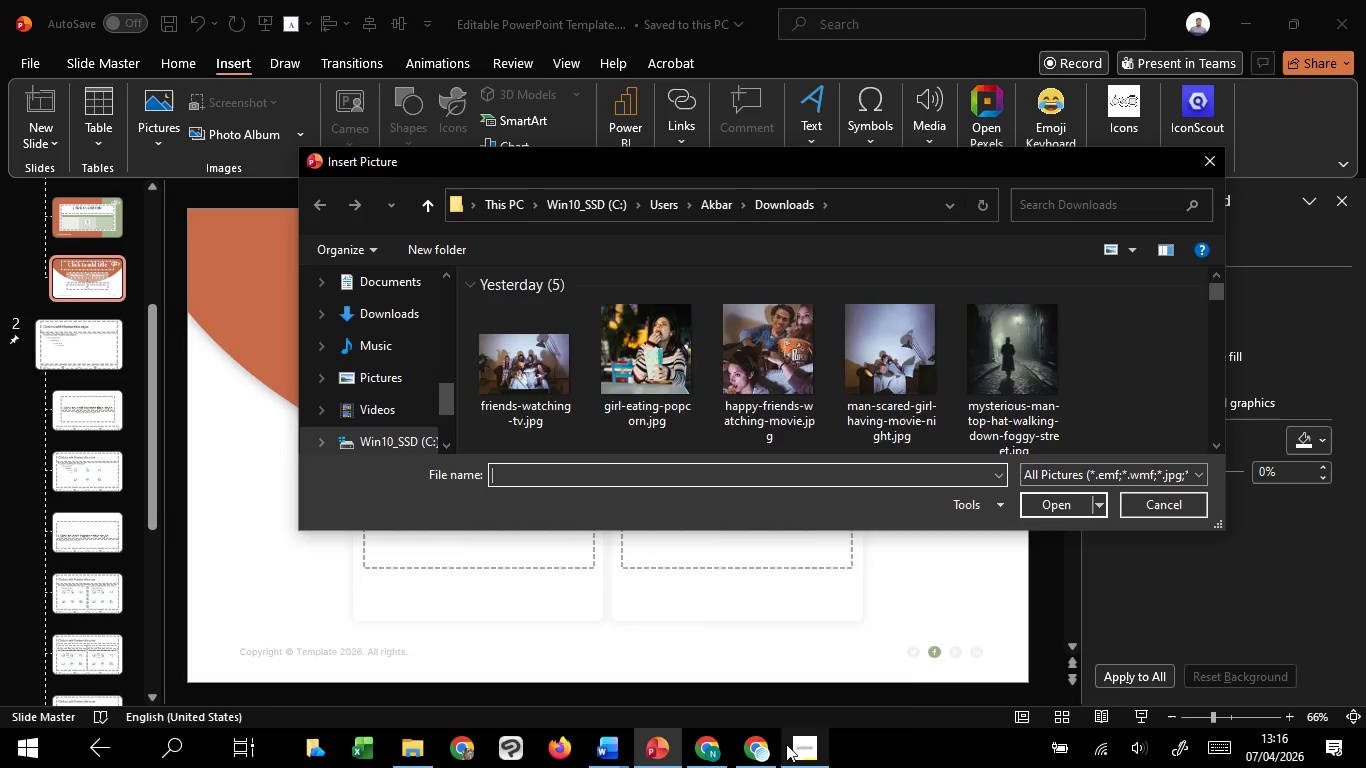 
hold_key(key=ShiftLeft, duration=0.67)
left_click([522, 368])
 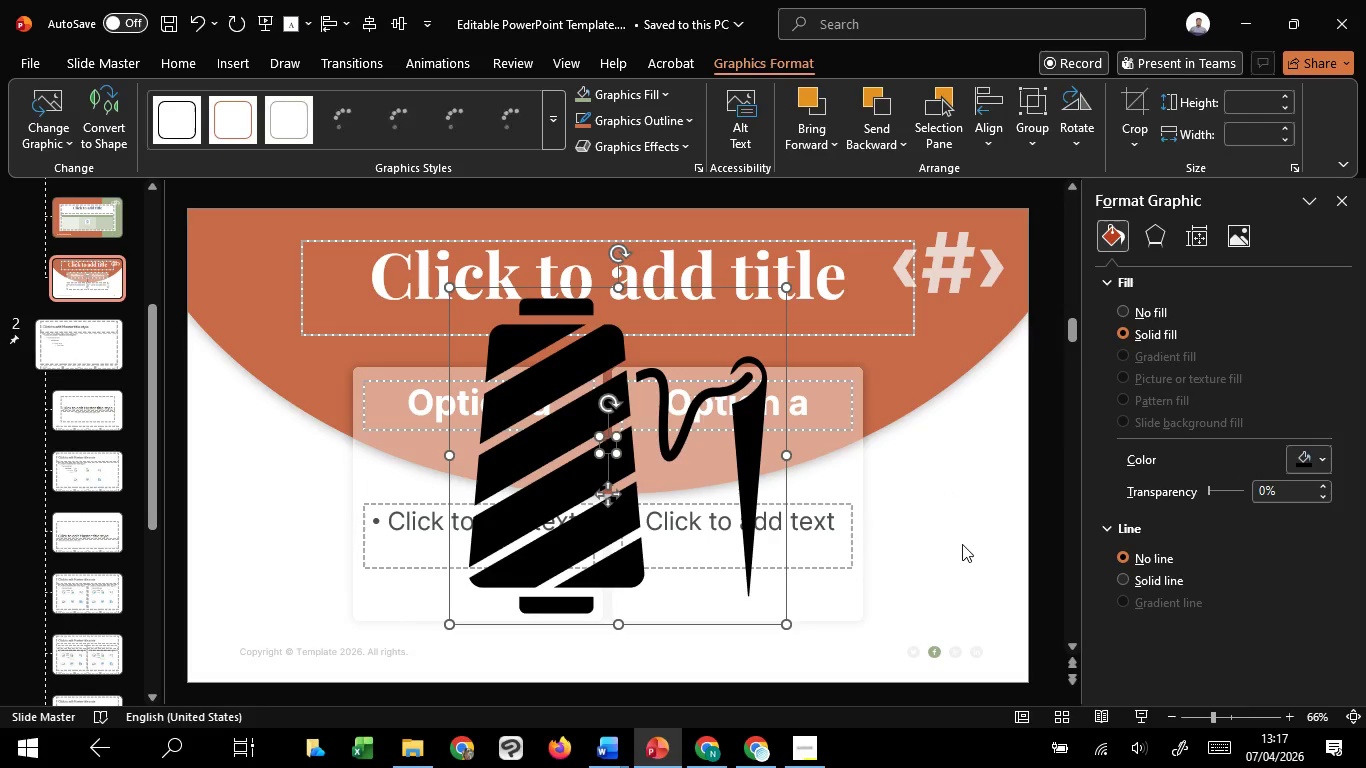 
left_click([944, 494])
 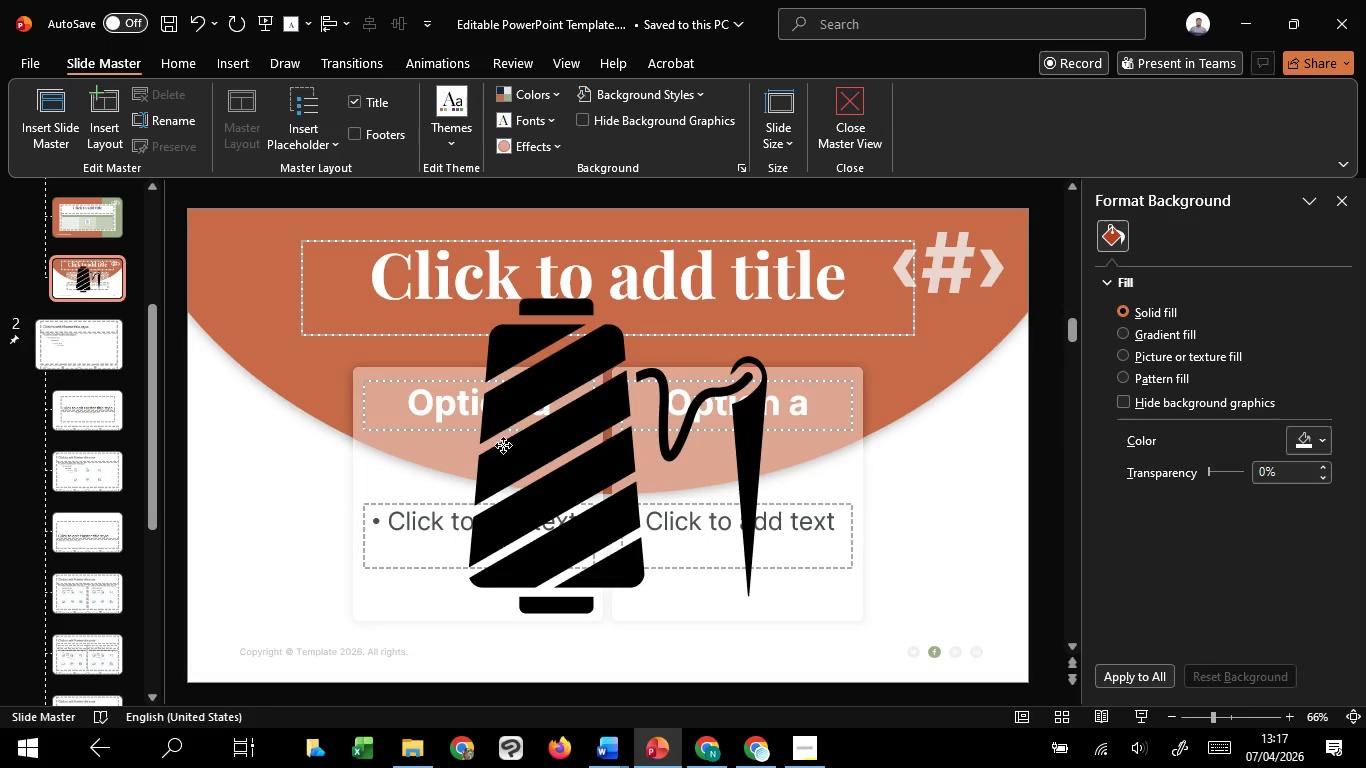 
left_click_drag(start_coordinate=[503, 445], to_coordinate=[816, 442])
 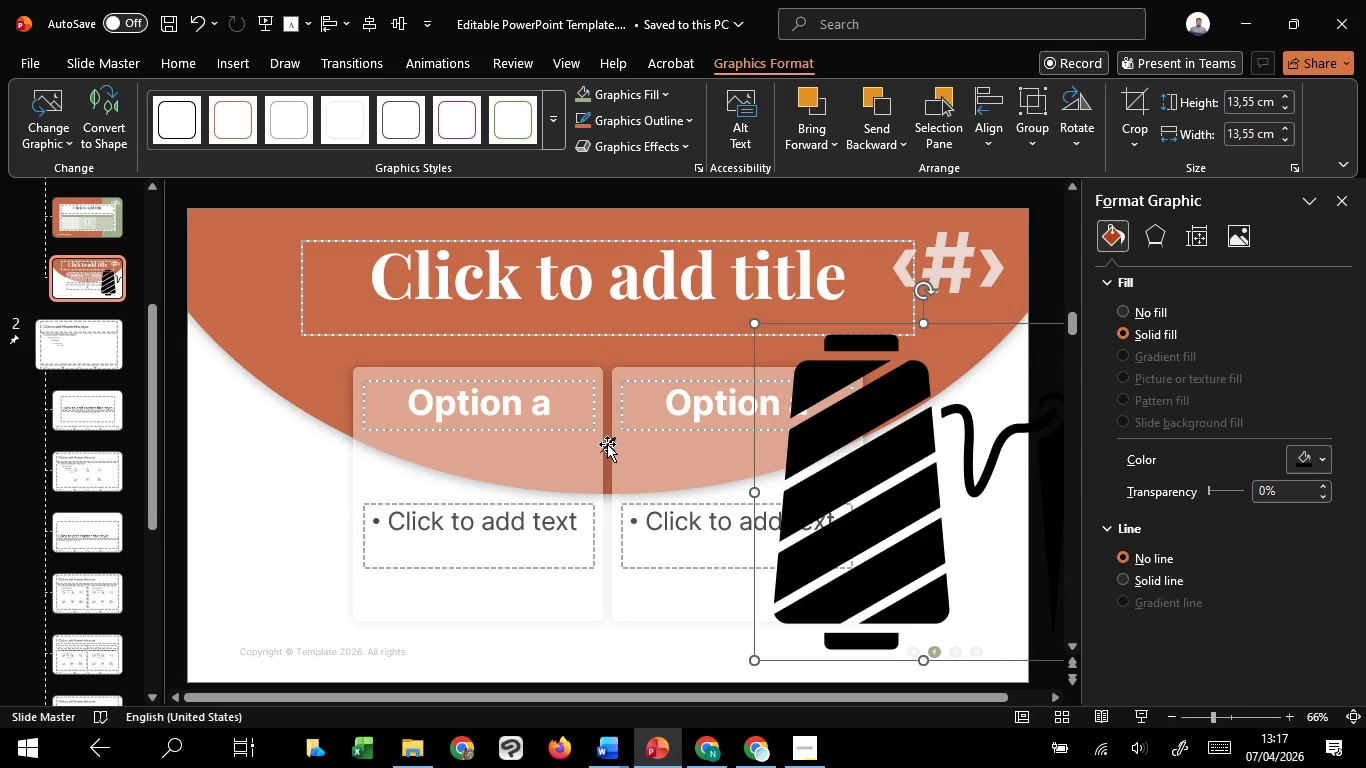 
left_click([607, 444])
 